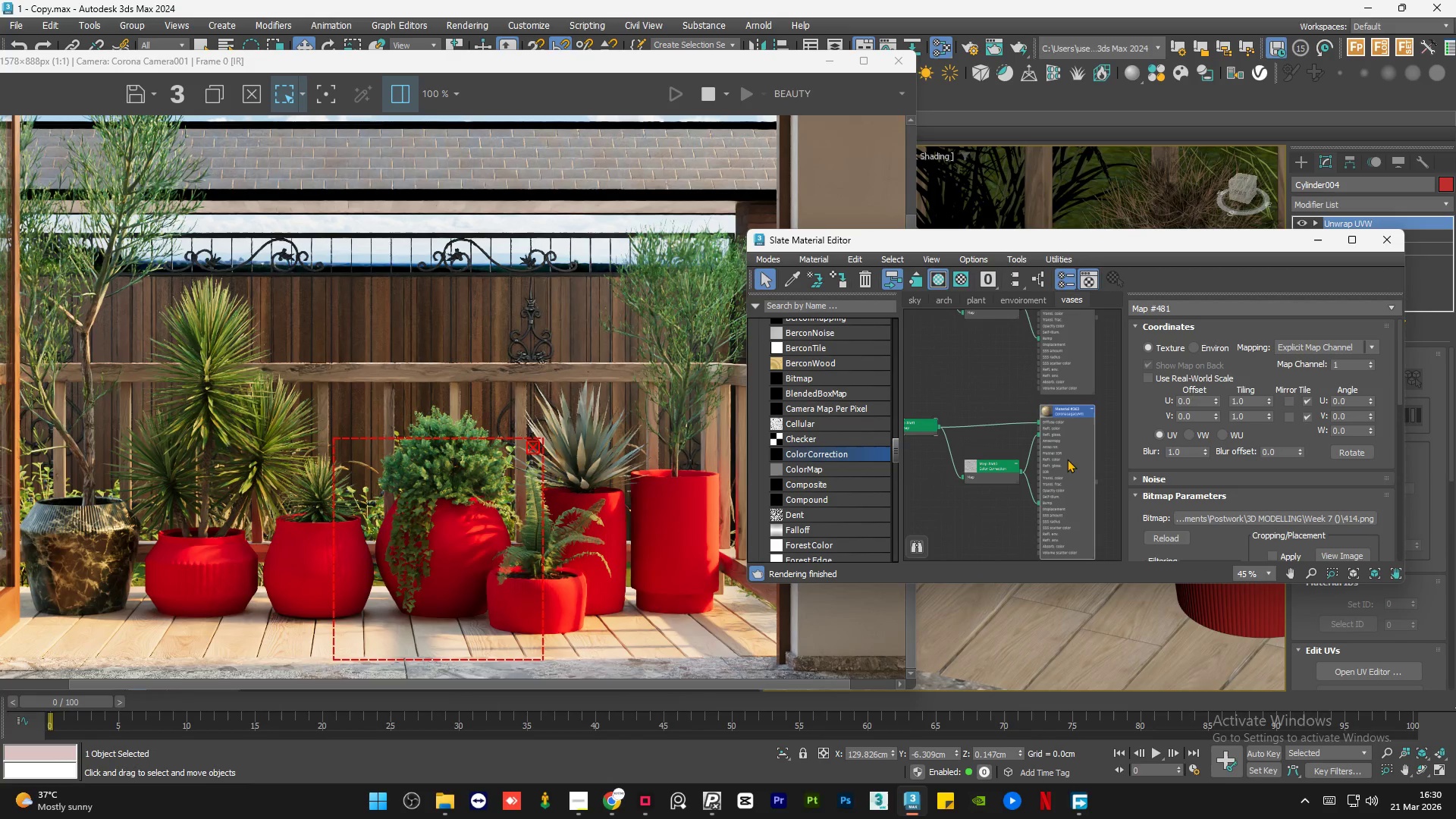 
triple_click([1067, 459])
 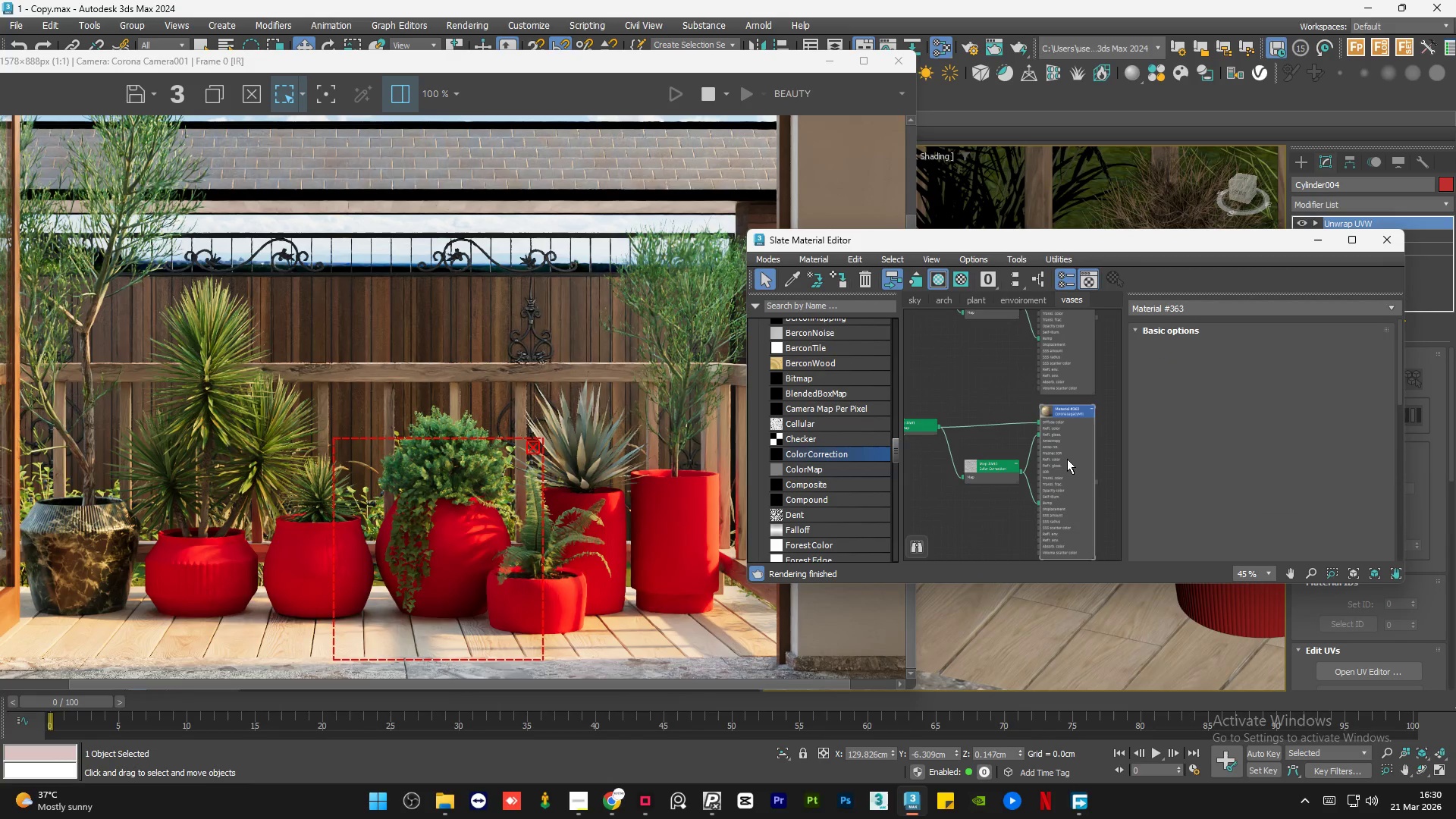 
key(A)
 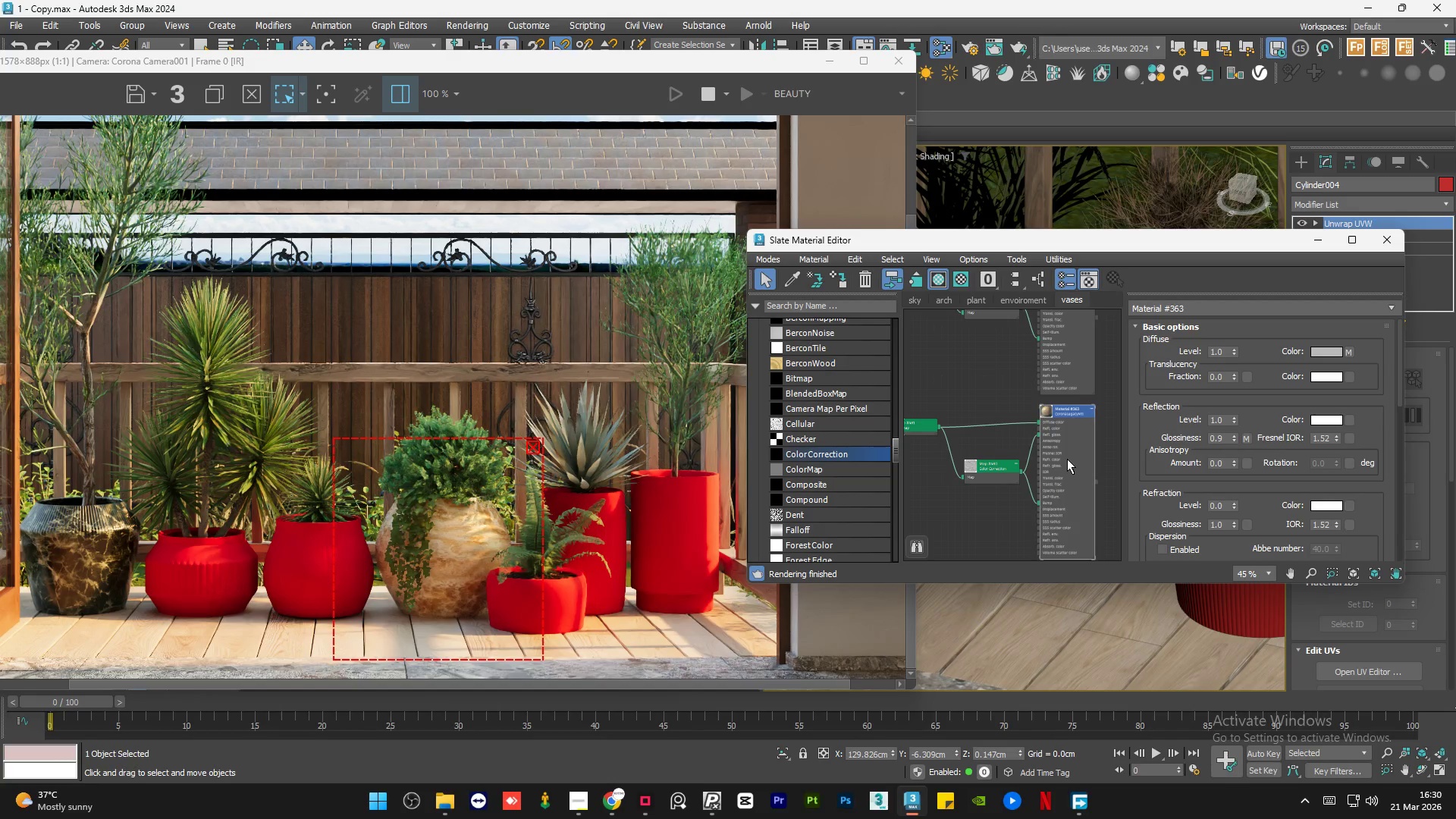 
scroll: coordinate [1067, 459], scroll_direction: down, amount: 1.0
 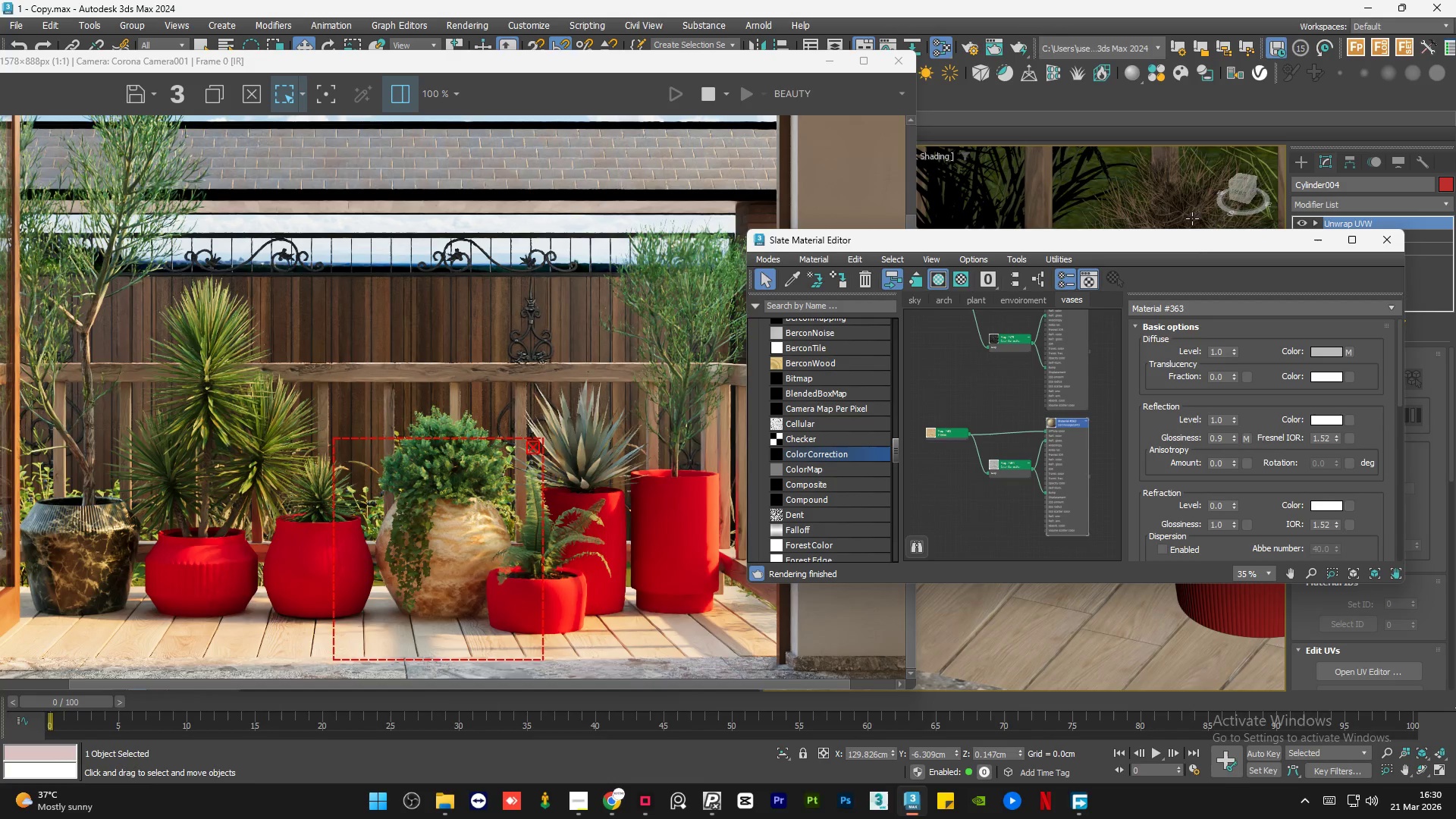 
left_click_drag(start_coordinate=[1194, 240], to_coordinate=[799, 222])
 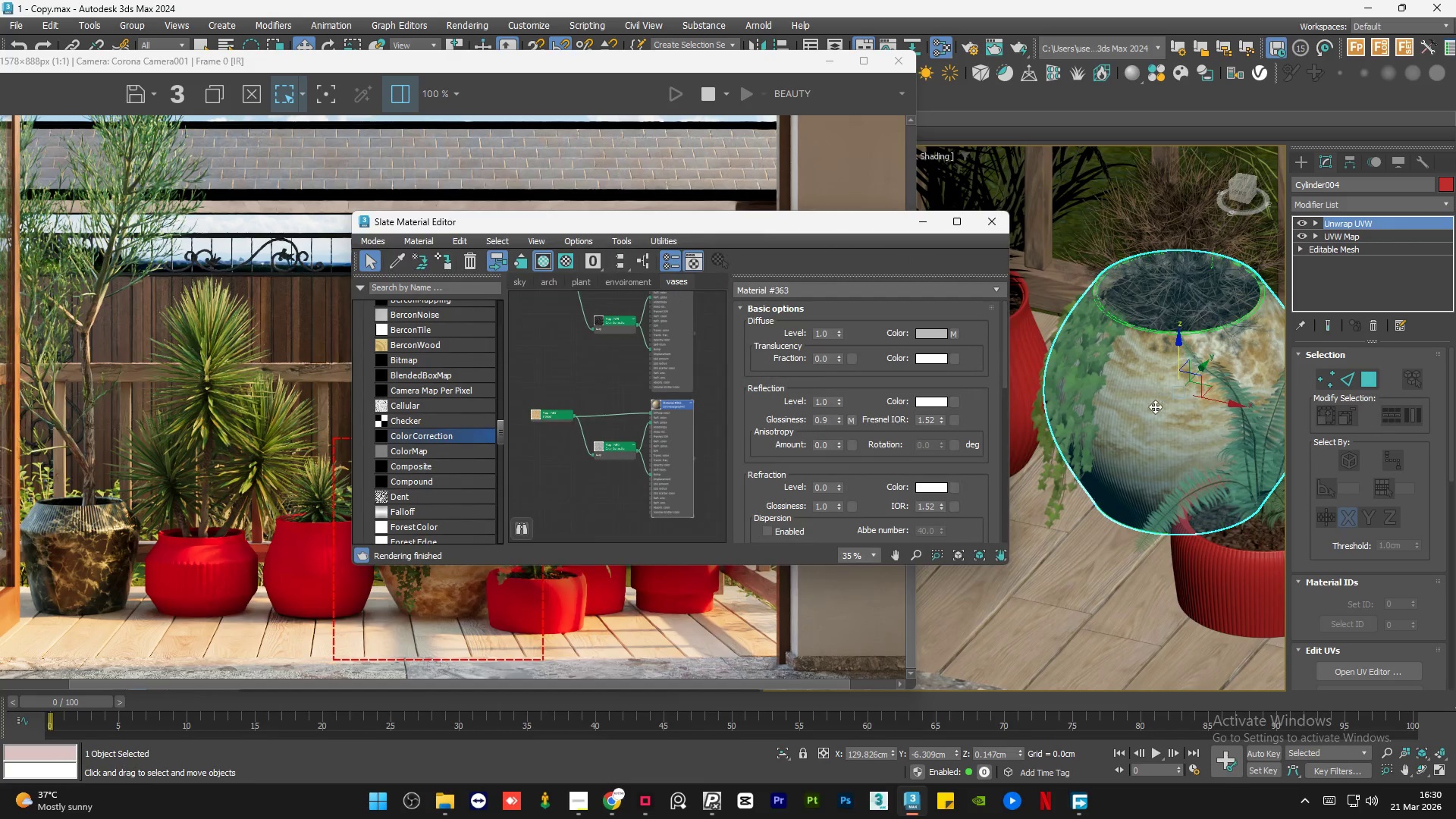 
scroll: coordinate [1158, 413], scroll_direction: none, amount: 0.0
 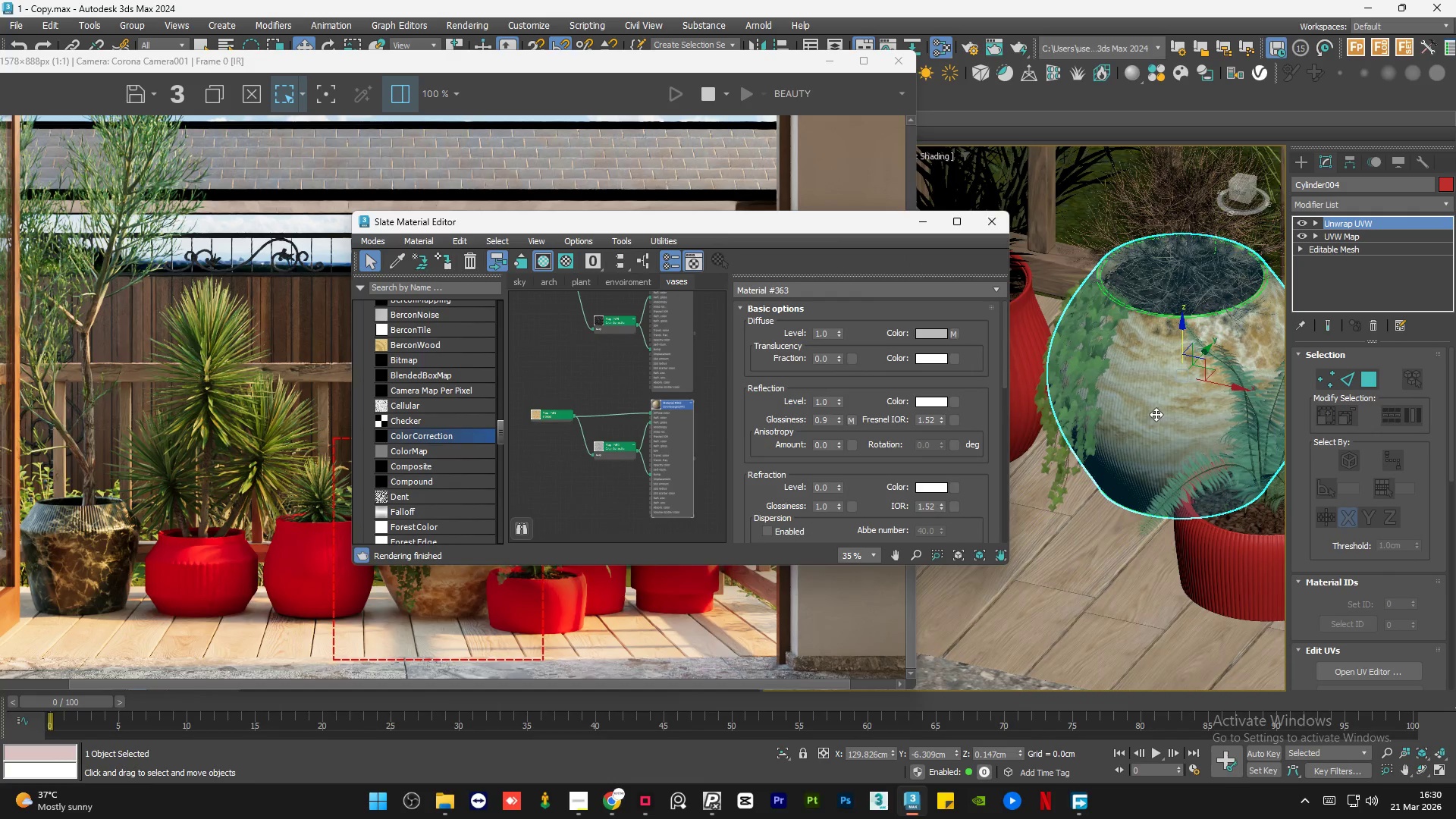 
hold_key(key=AltLeft, duration=1.44)
 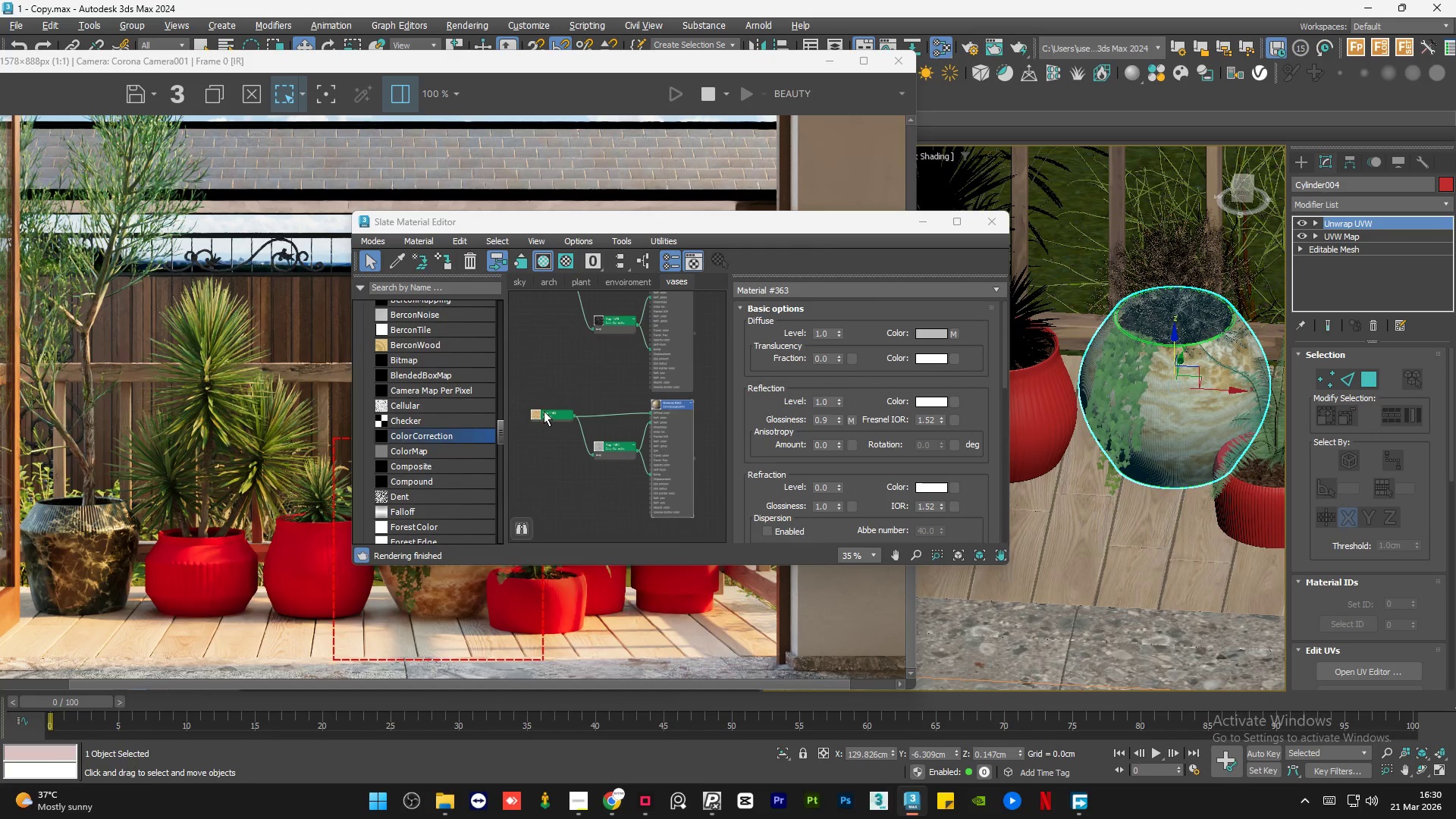 
scroll: coordinate [1156, 415], scroll_direction: down, amount: 1.0
 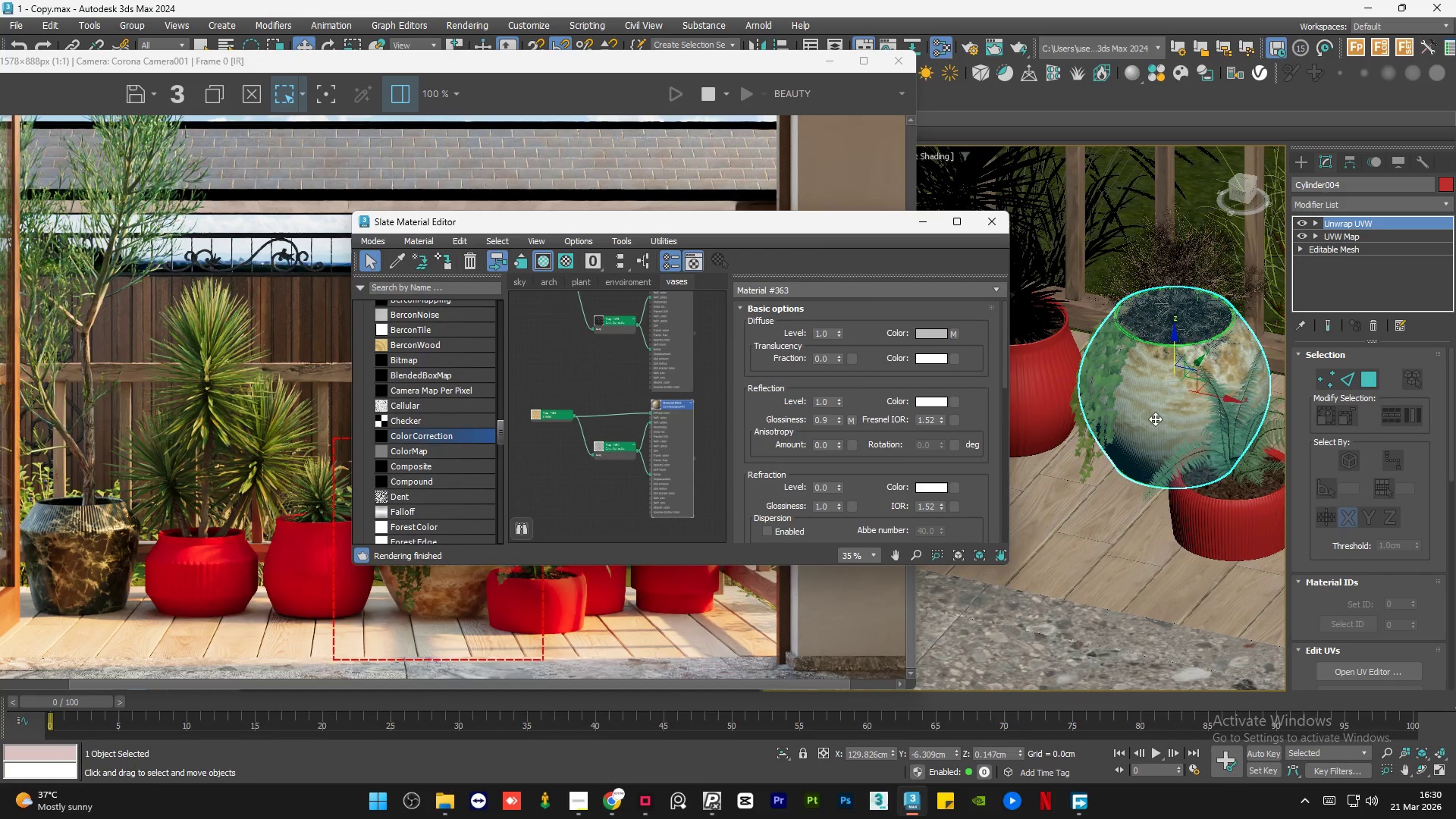 
left_click([544, 410])
 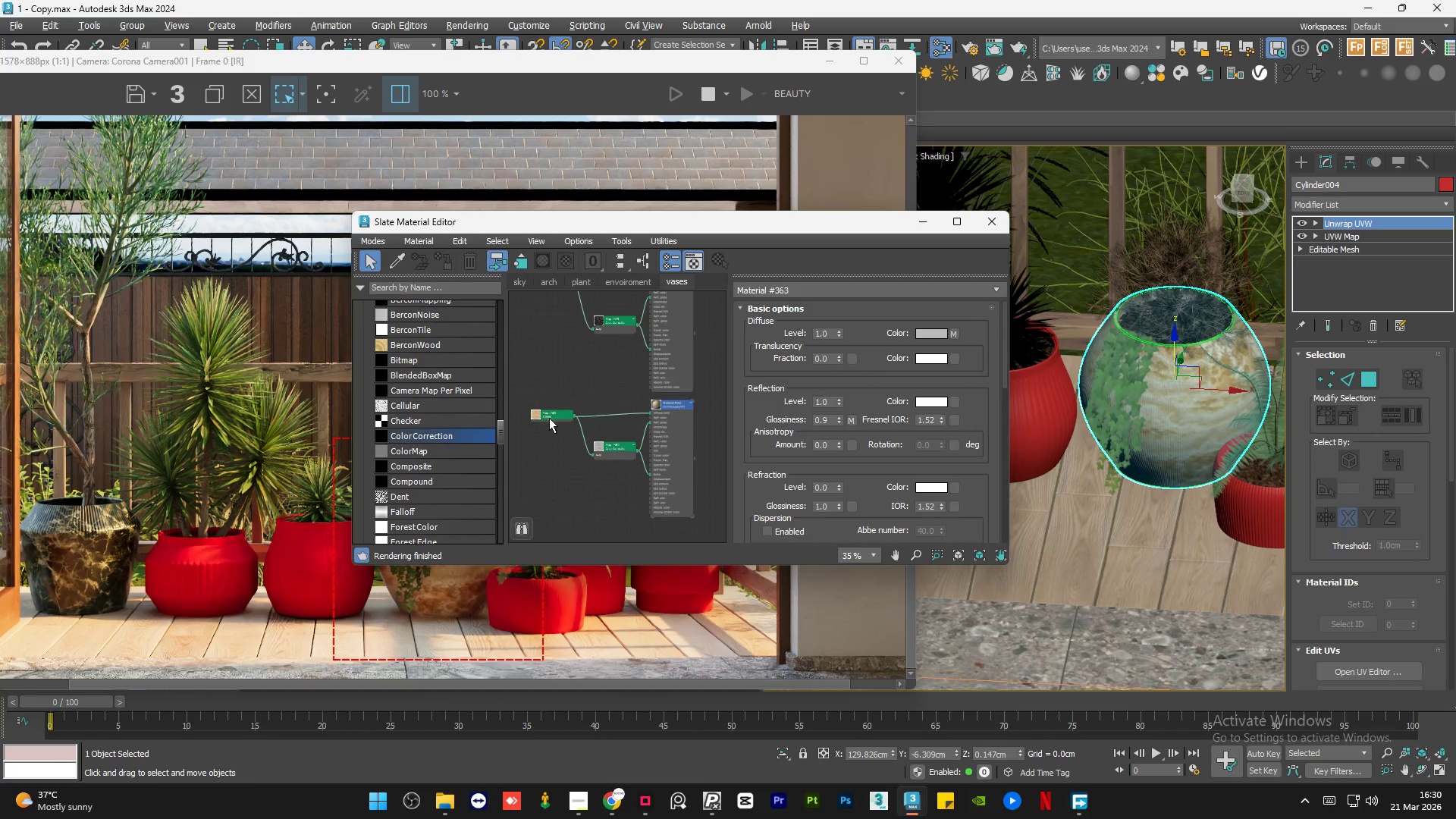 
double_click([549, 418])
 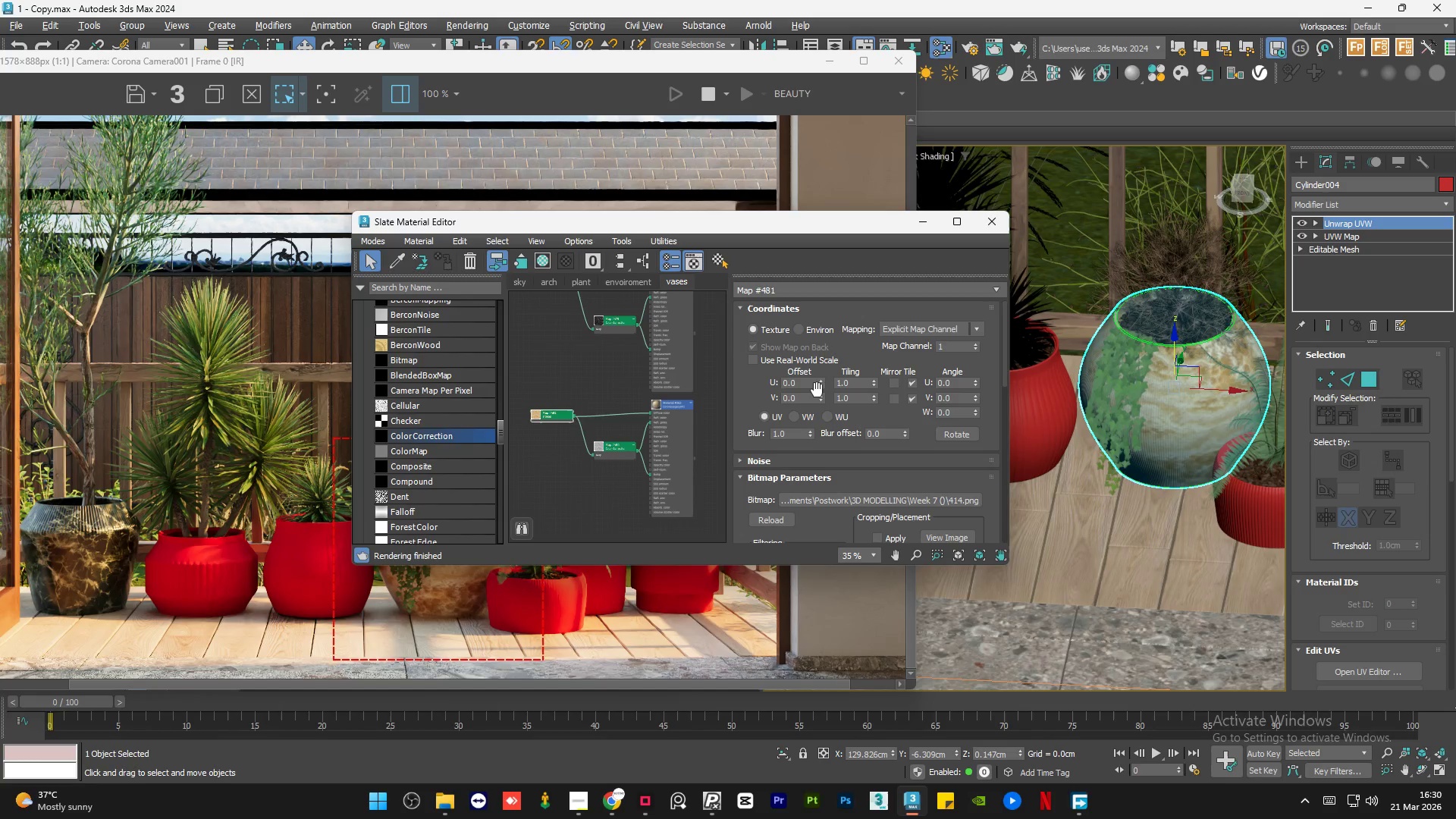 
left_click_drag(start_coordinate=[820, 397], to_coordinate=[818, 375])
 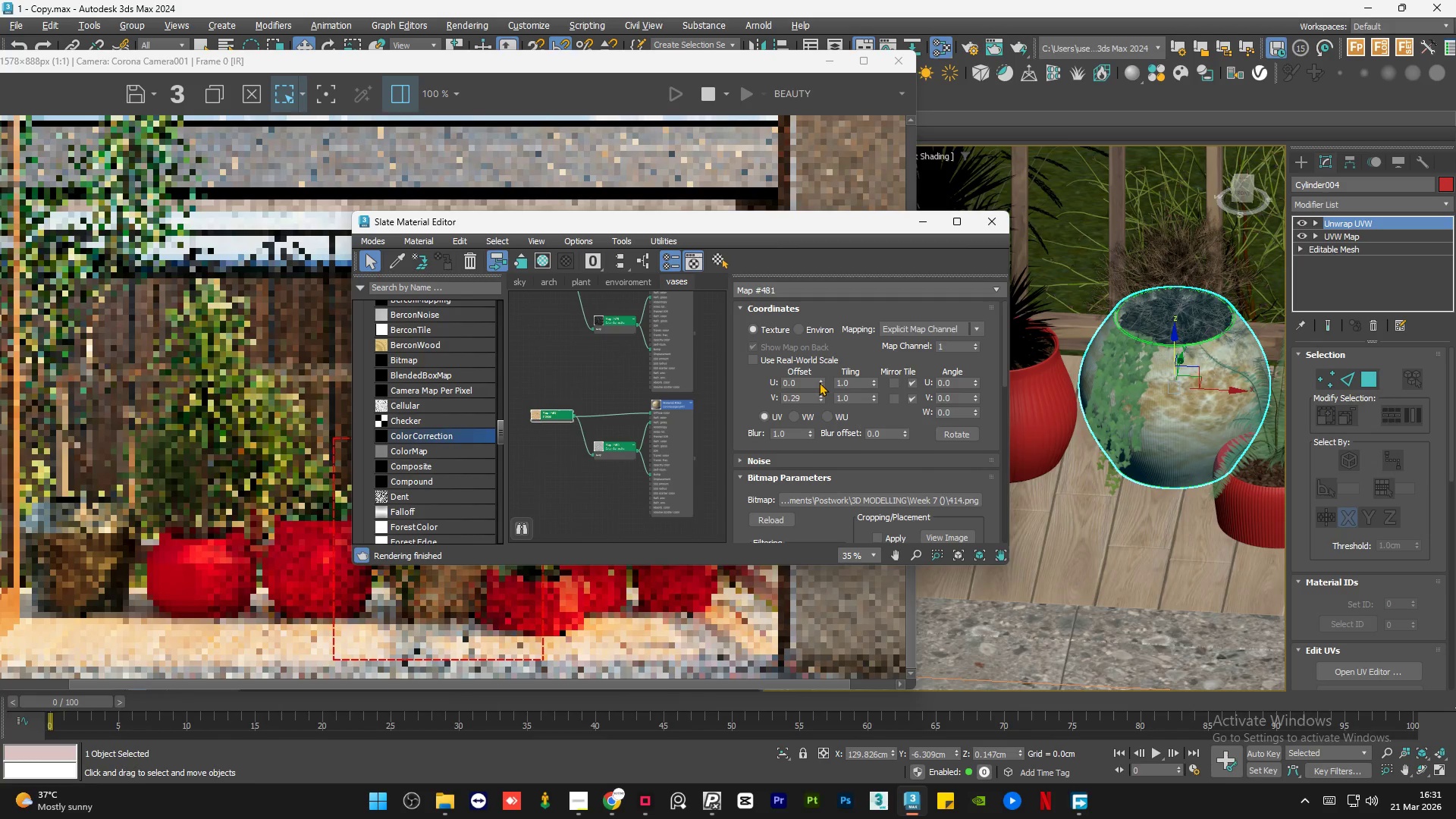 
left_click_drag(start_coordinate=[819, 380], to_coordinate=[824, 306])
 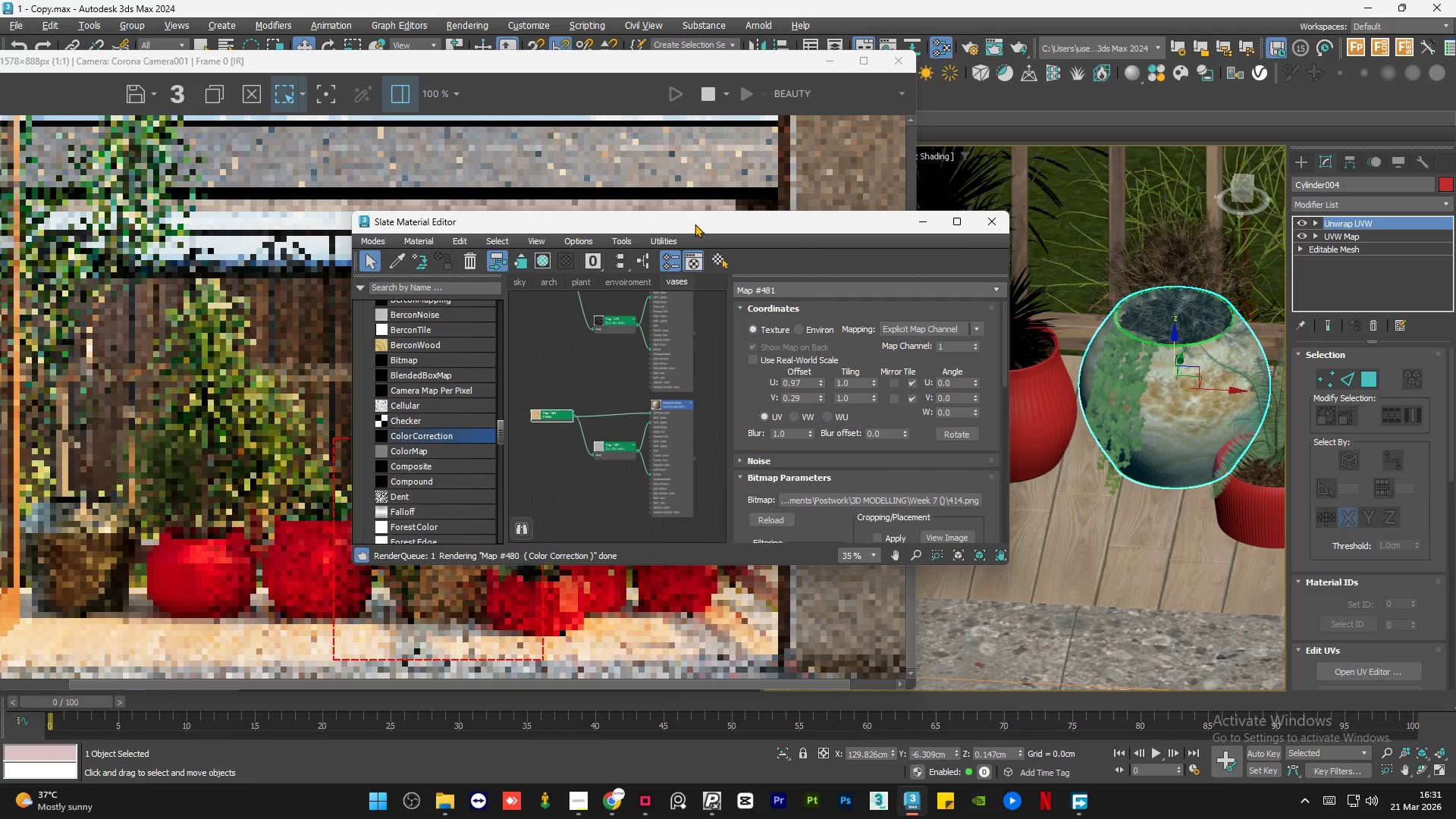 
left_click_drag(start_coordinate=[692, 224], to_coordinate=[675, 181])
 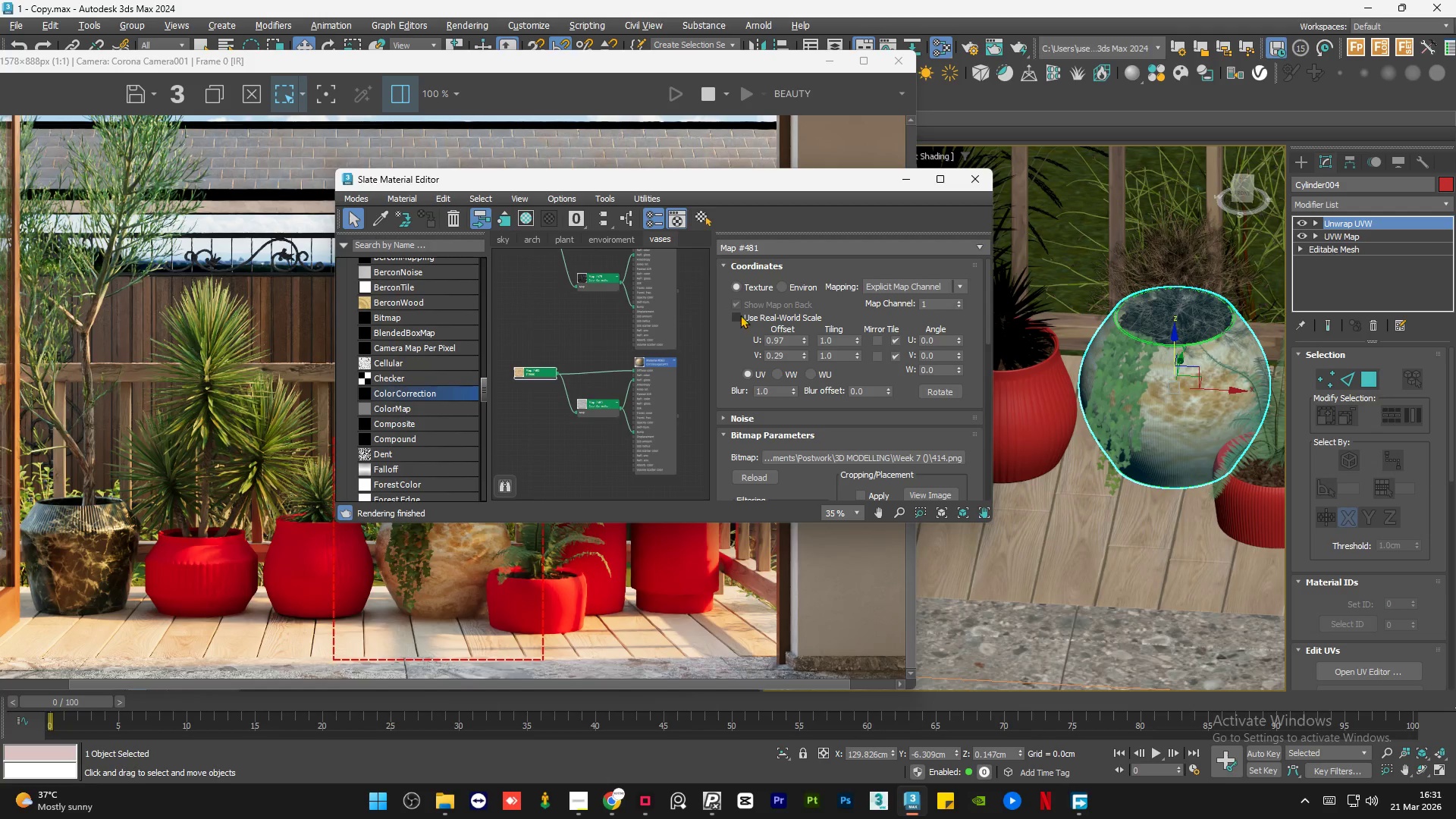 
left_click([740, 313])
 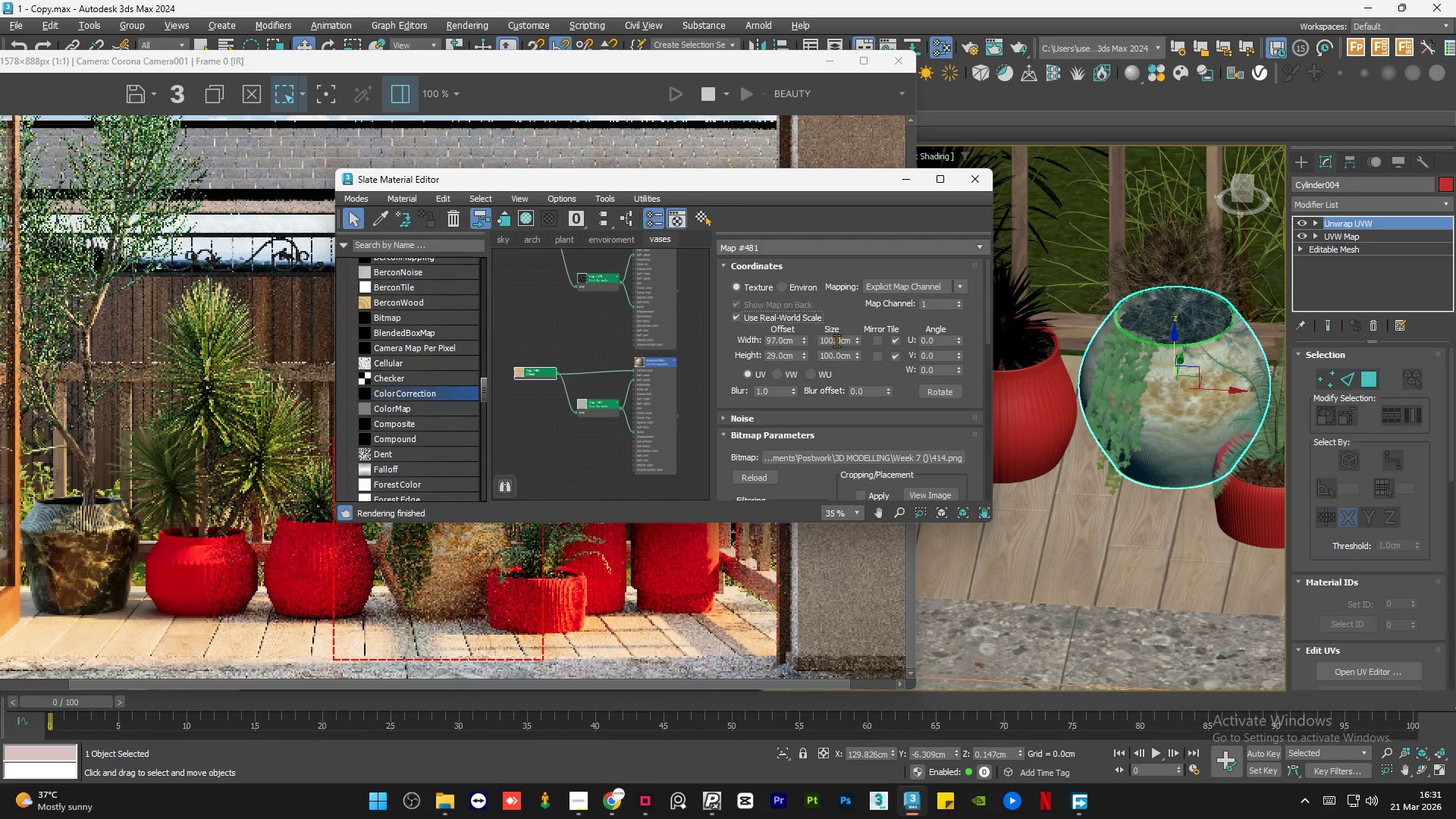 
double_click([836, 340])
 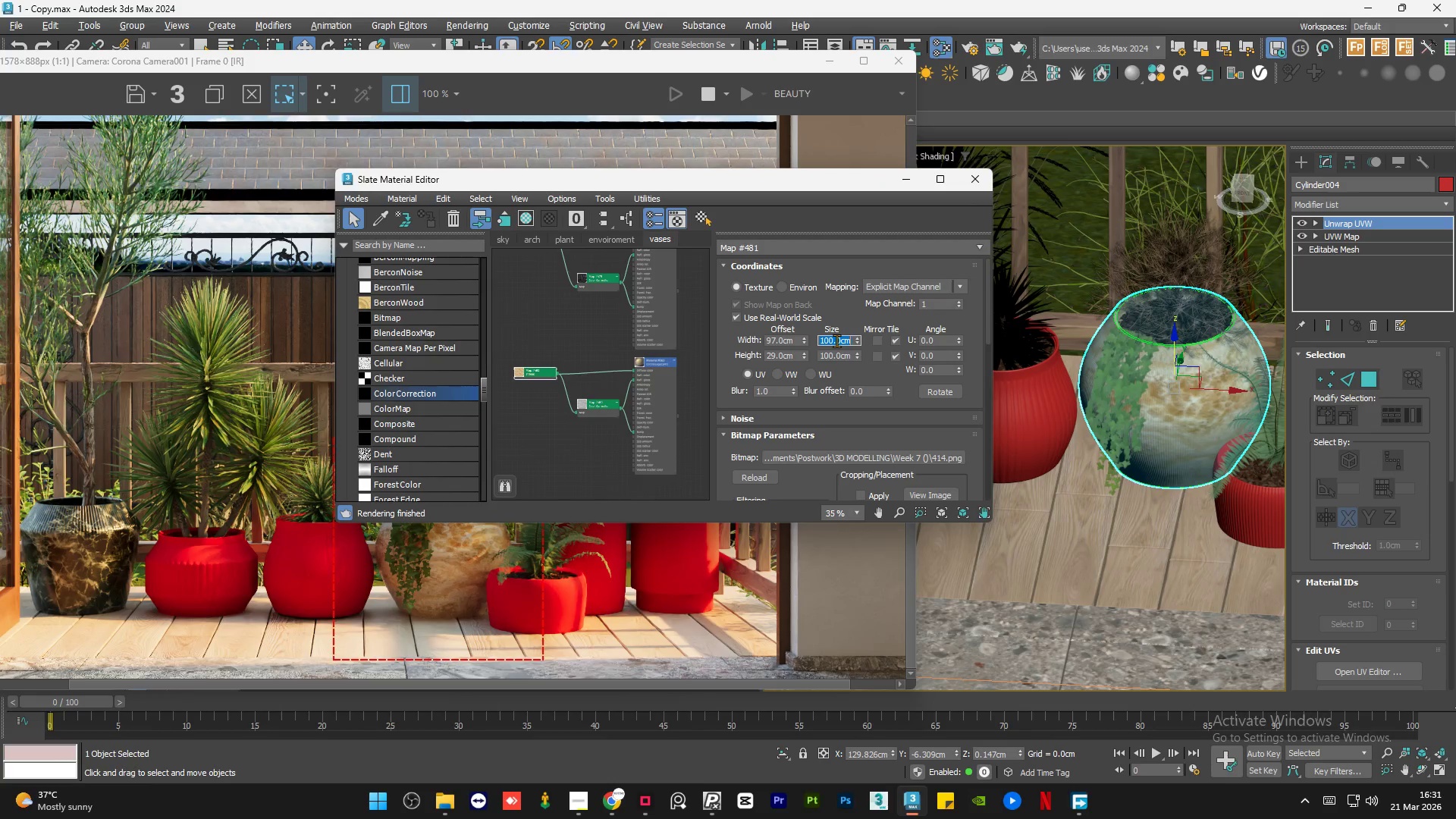 
key(Numpad1)
 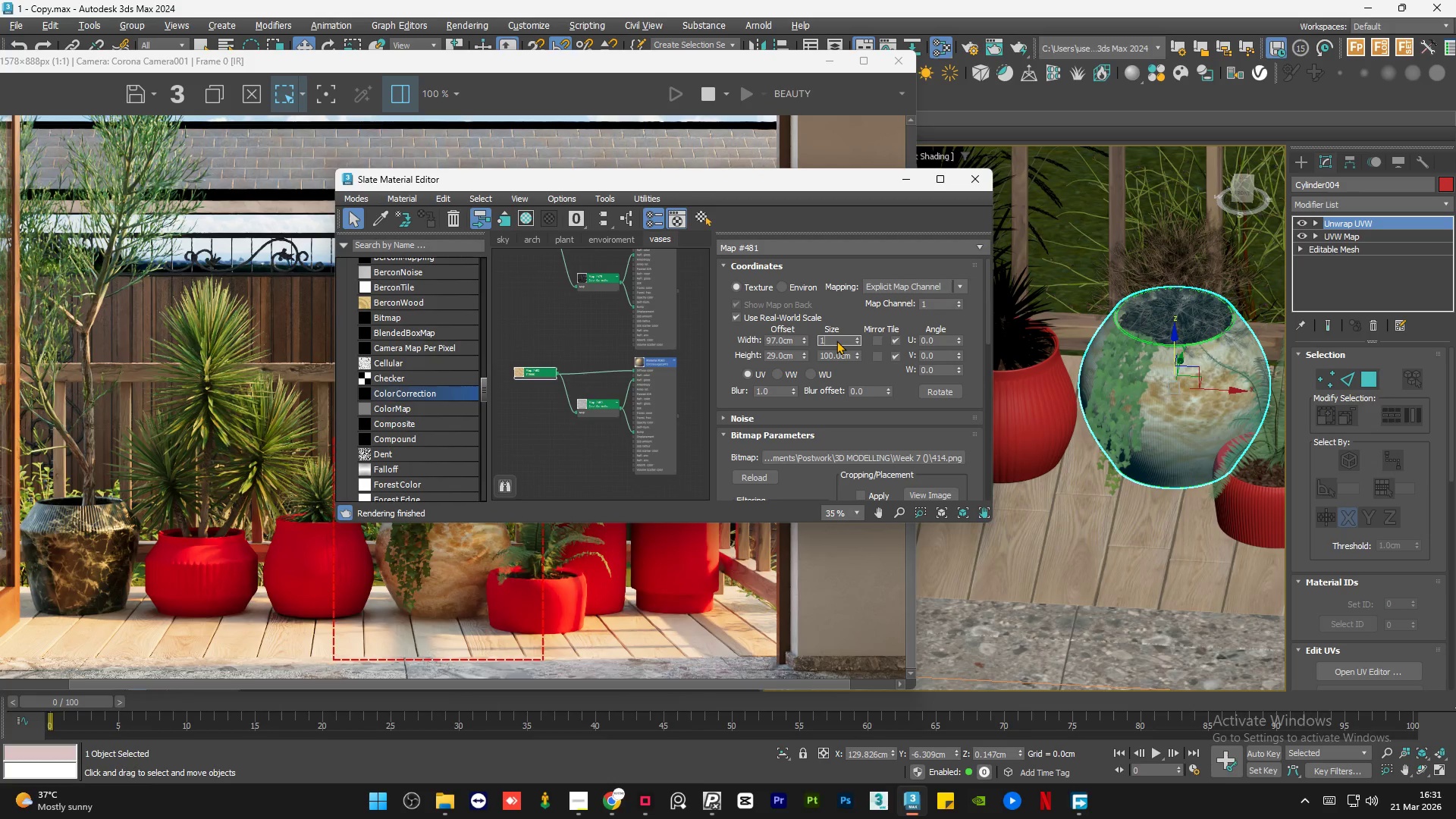 
key(Numpad5)
 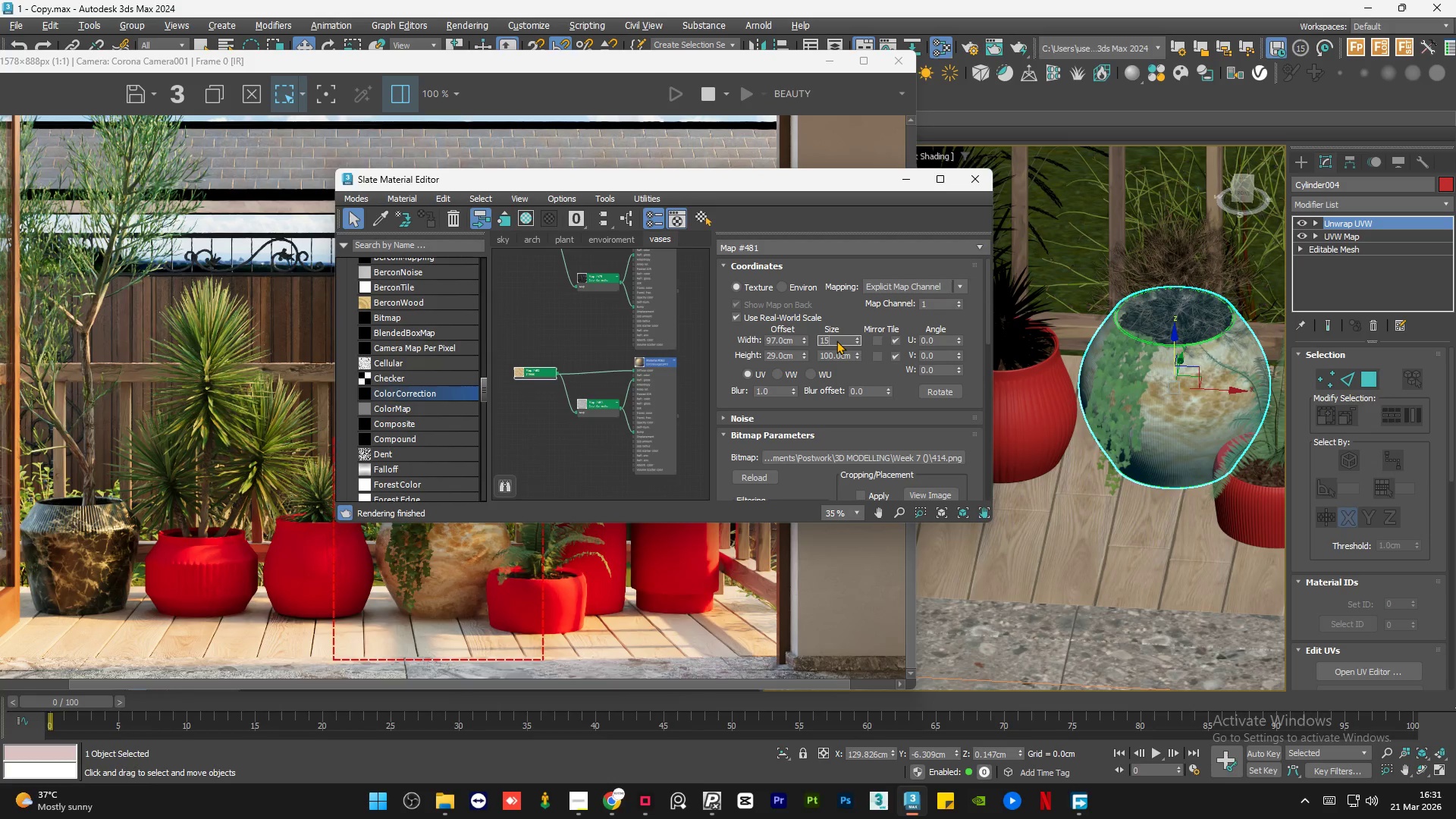 
key(Numpad0)
 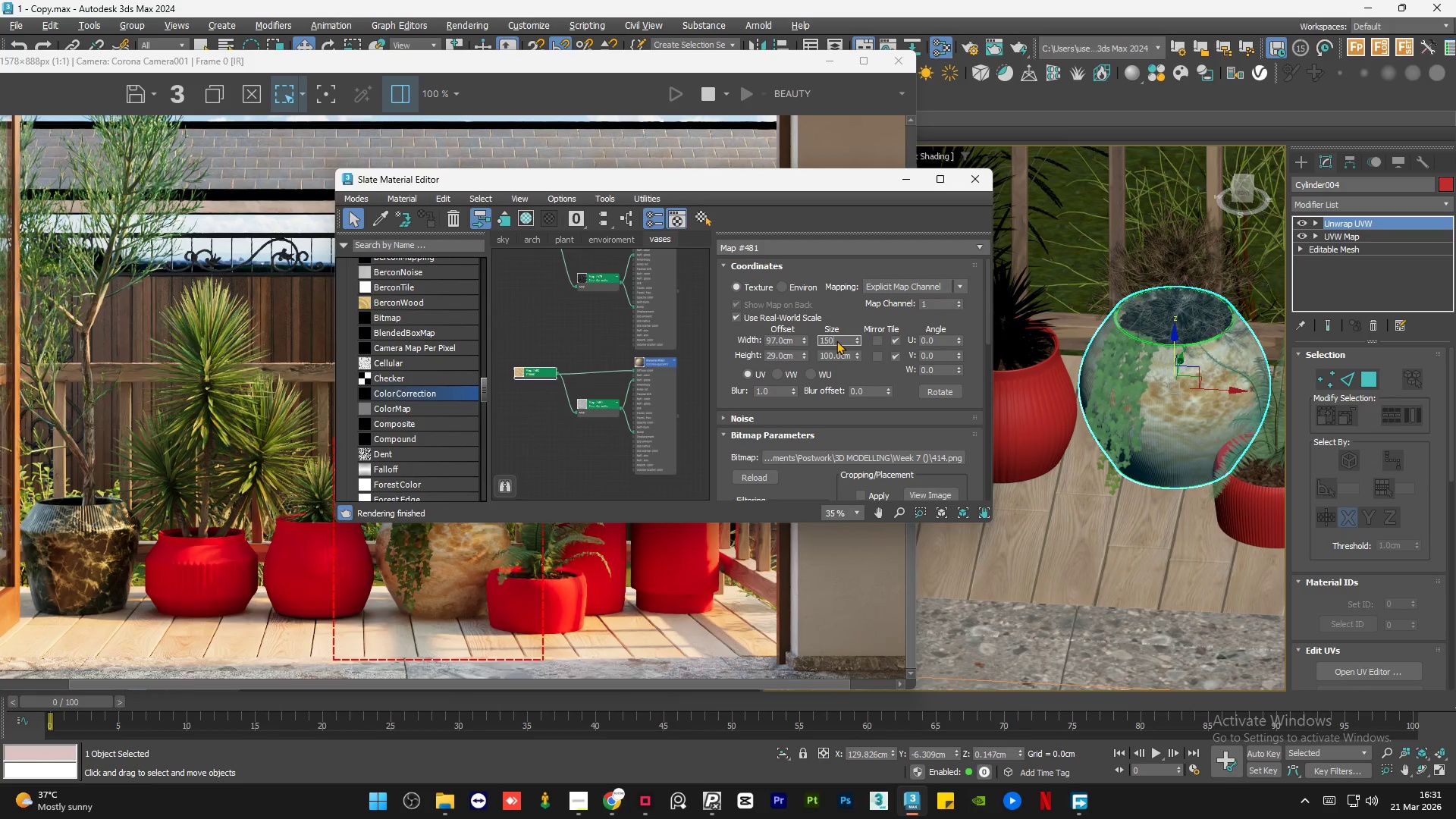 
key(NumpadEnter)
 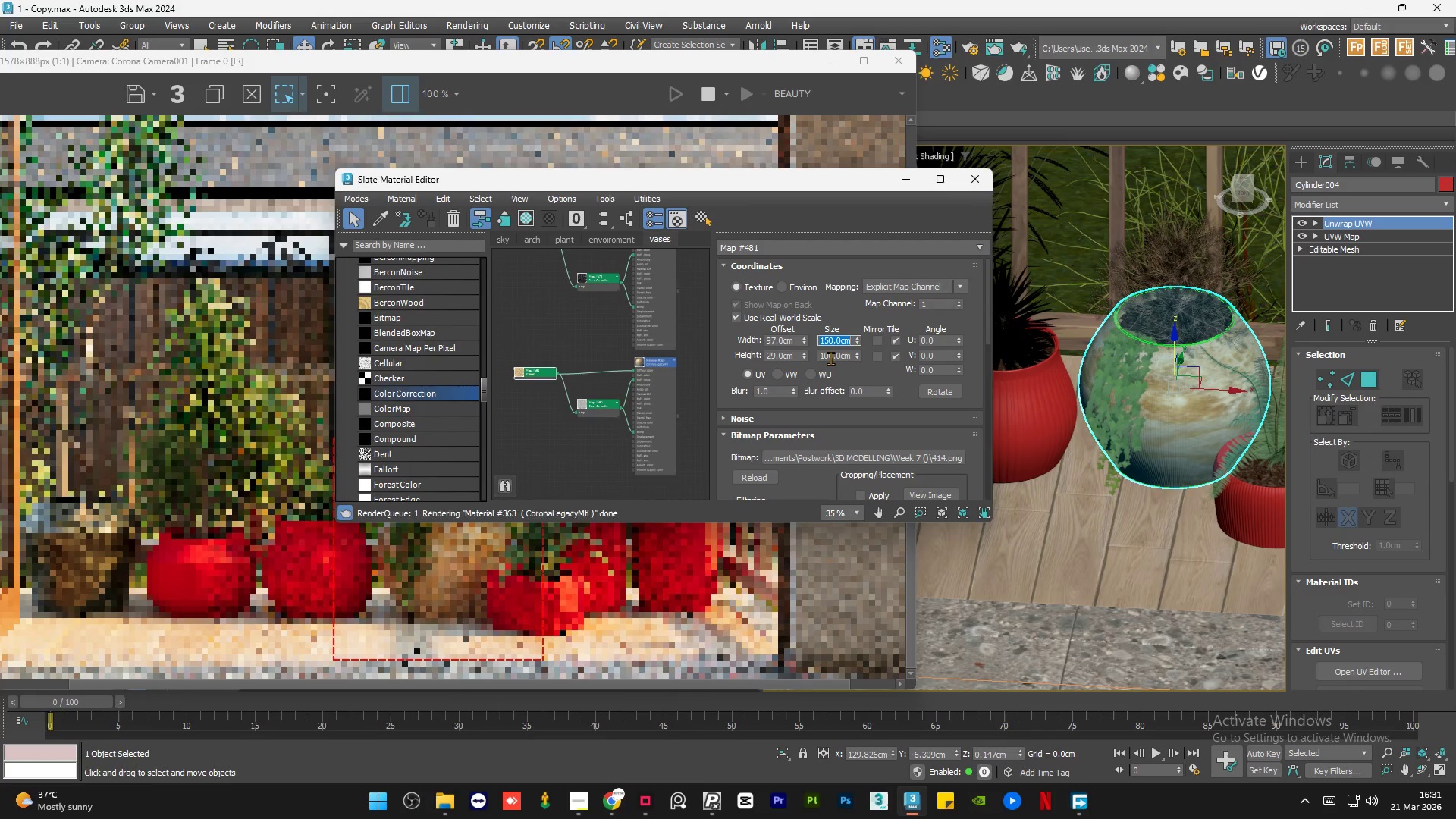 
double_click([830, 358])
 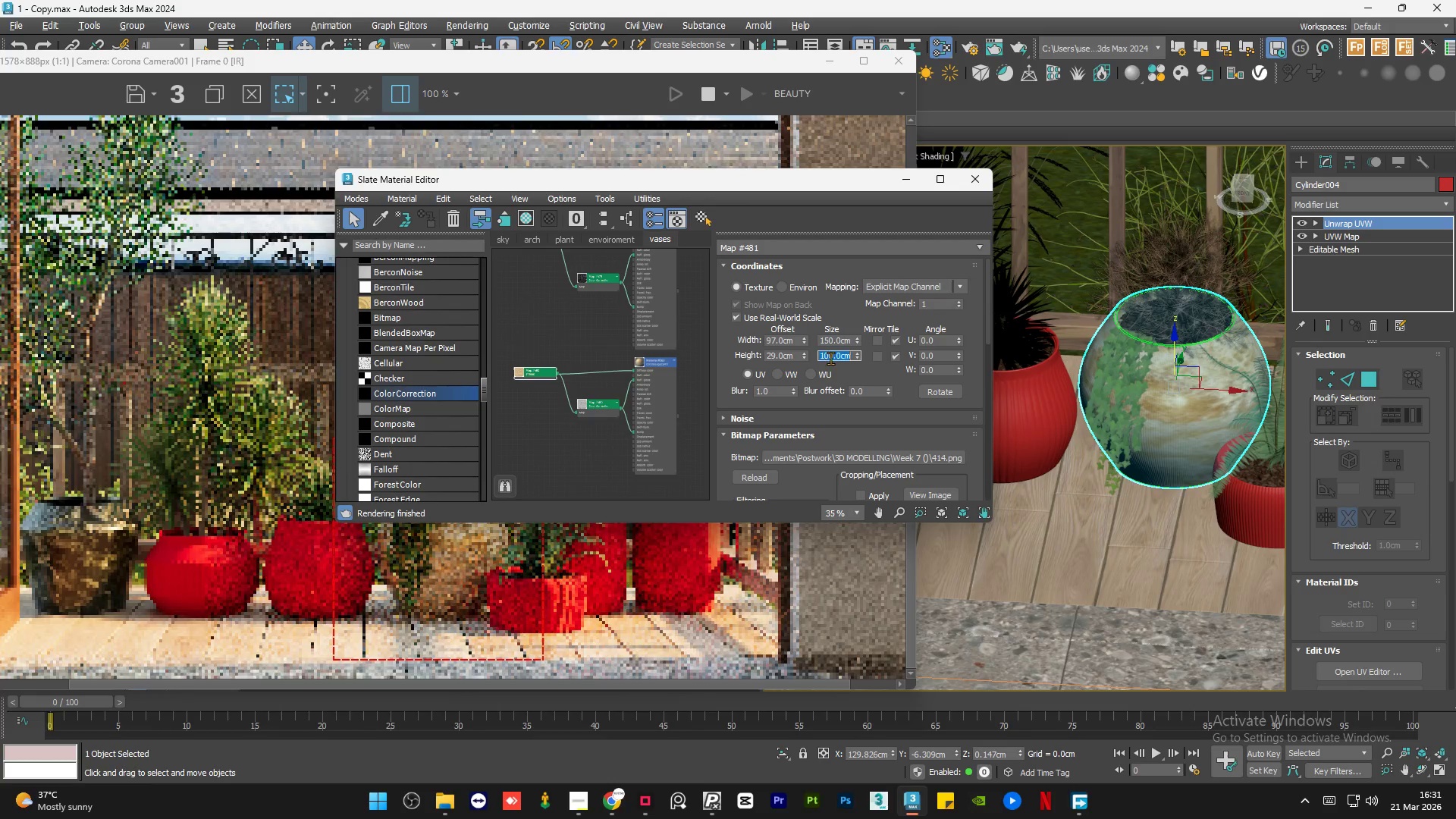 
key(Numpad1)
 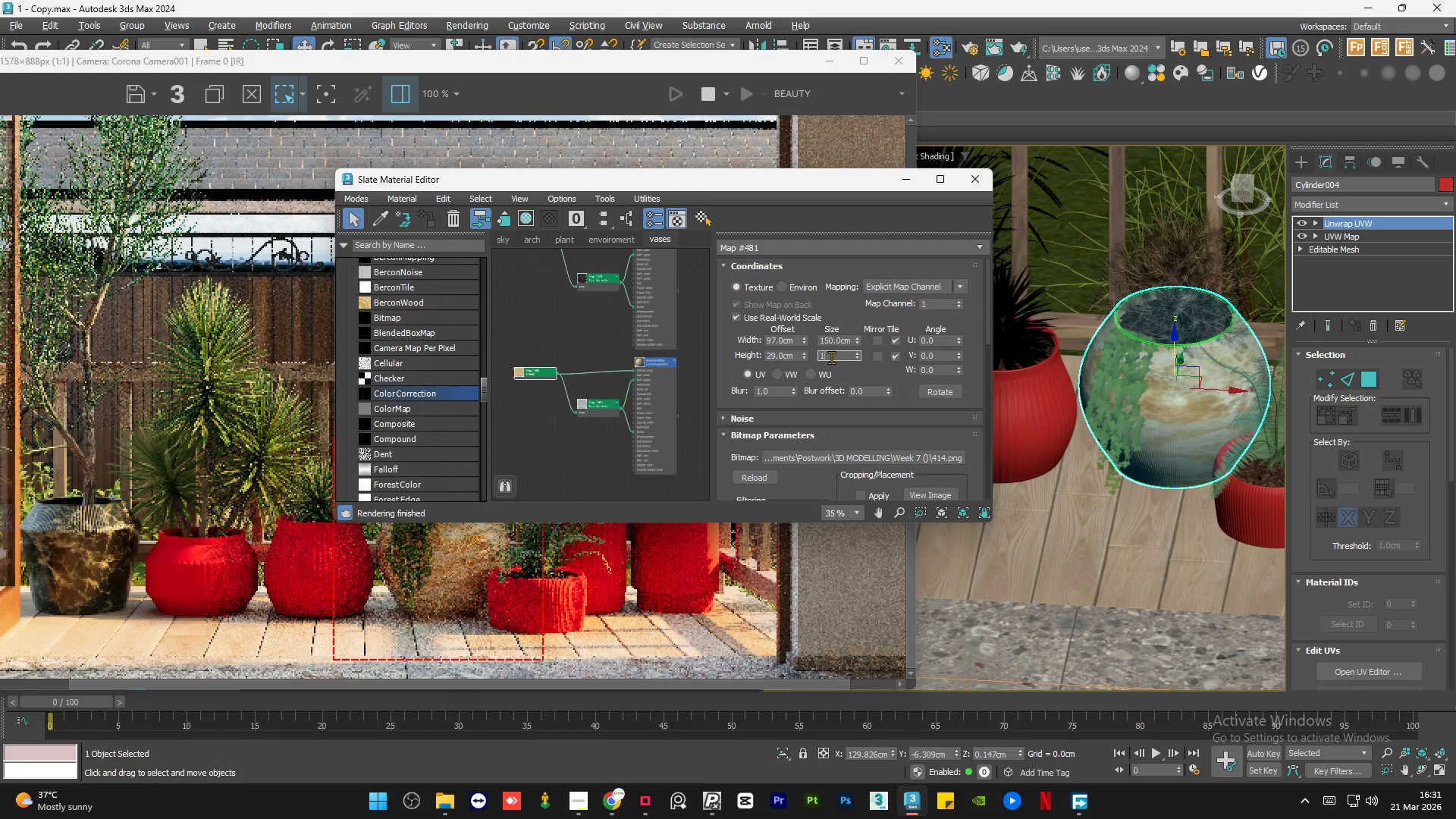 
key(Numpad5)
 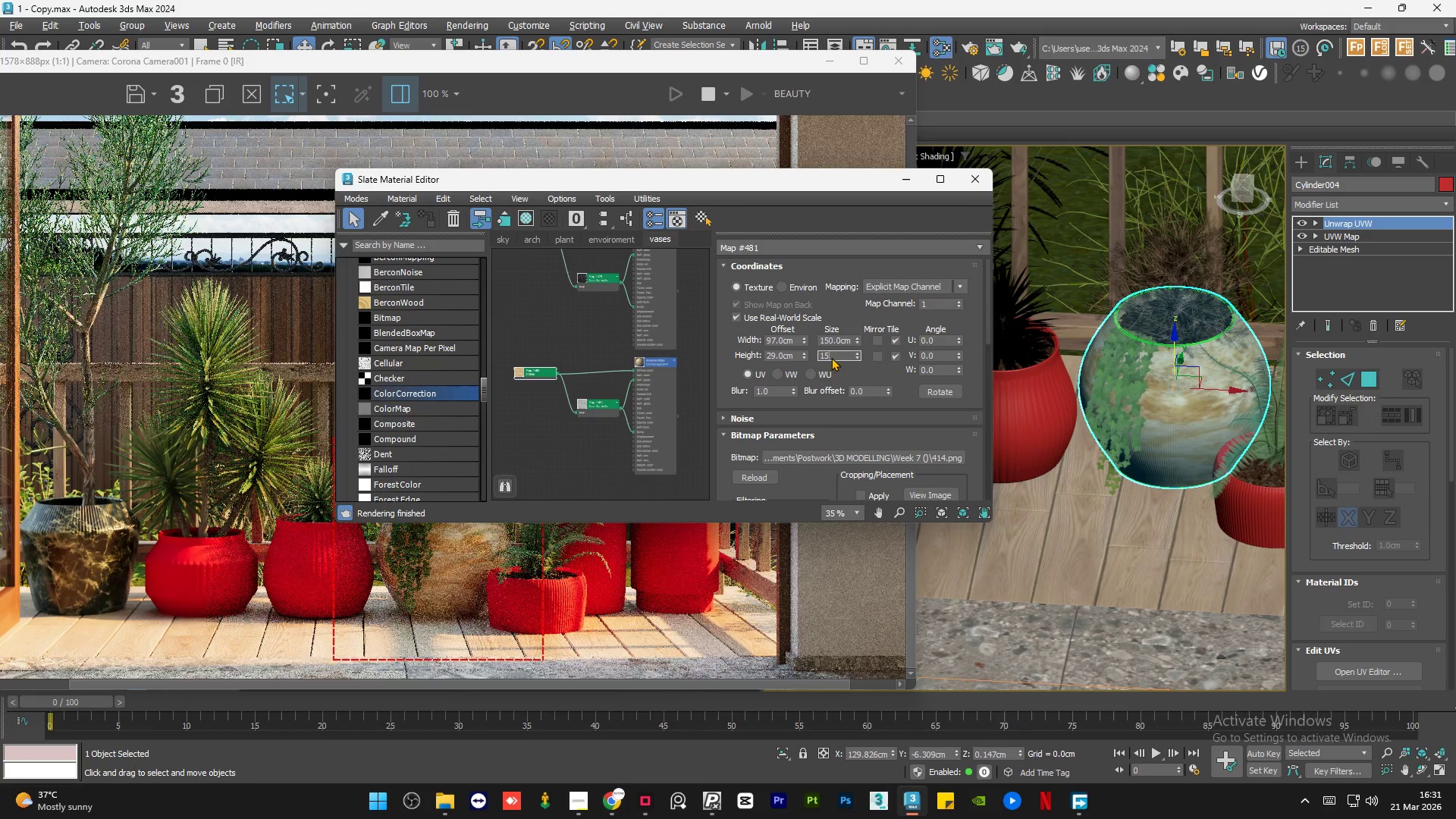 
key(Numpad0)
 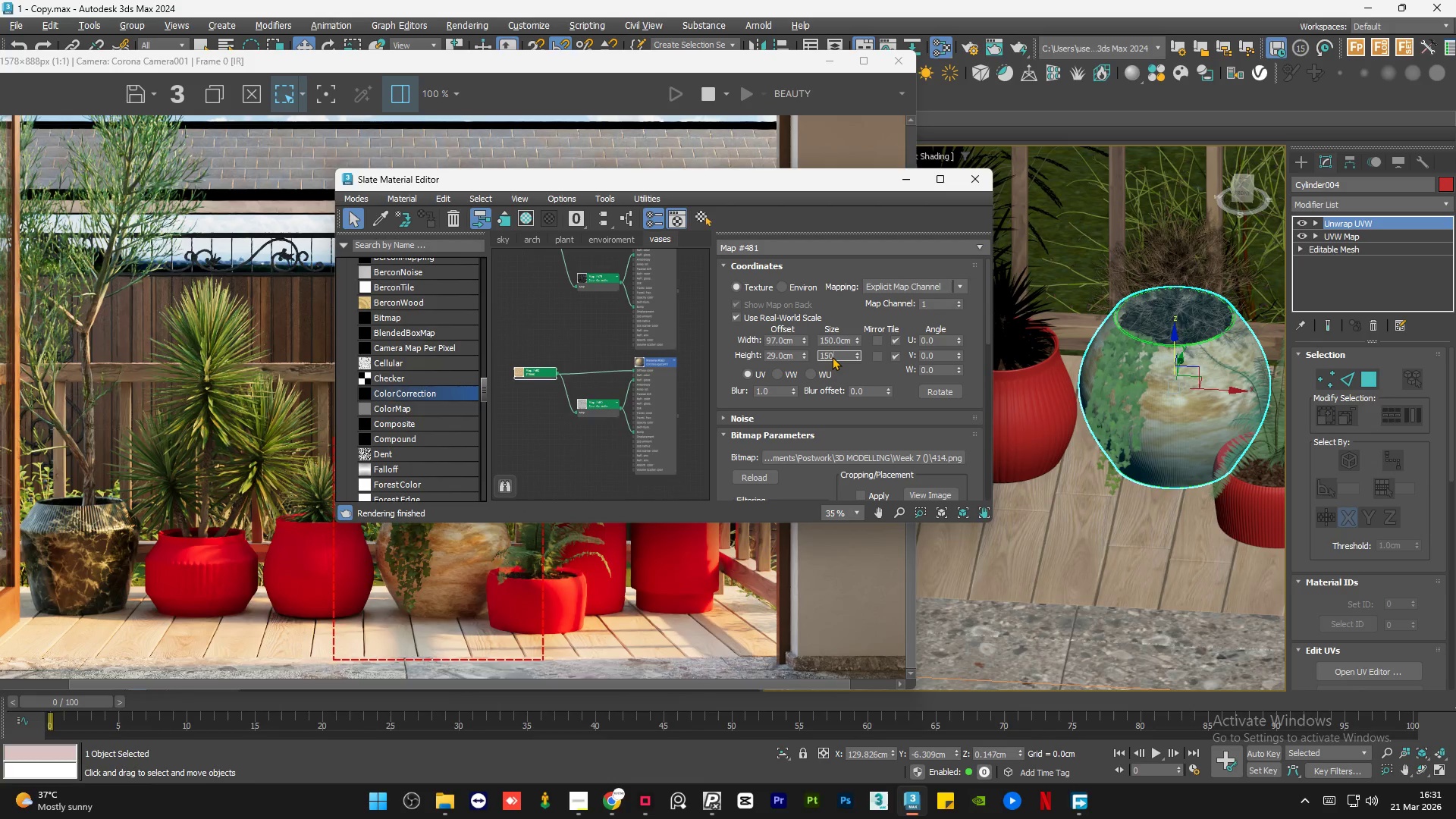 
key(NumpadEnter)
 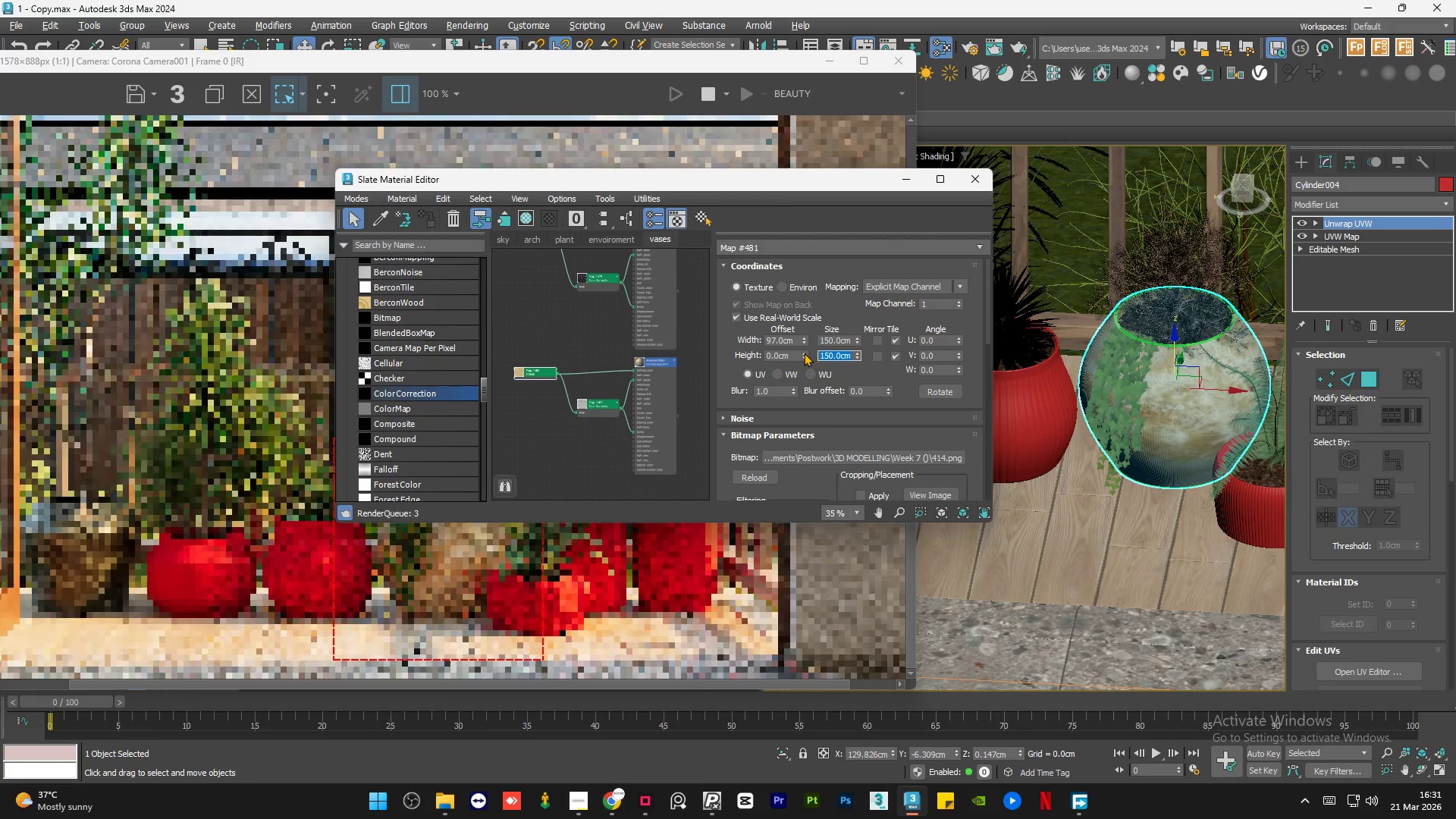 
left_click_drag(start_coordinate=[804, 356], to_coordinate=[804, 350])
 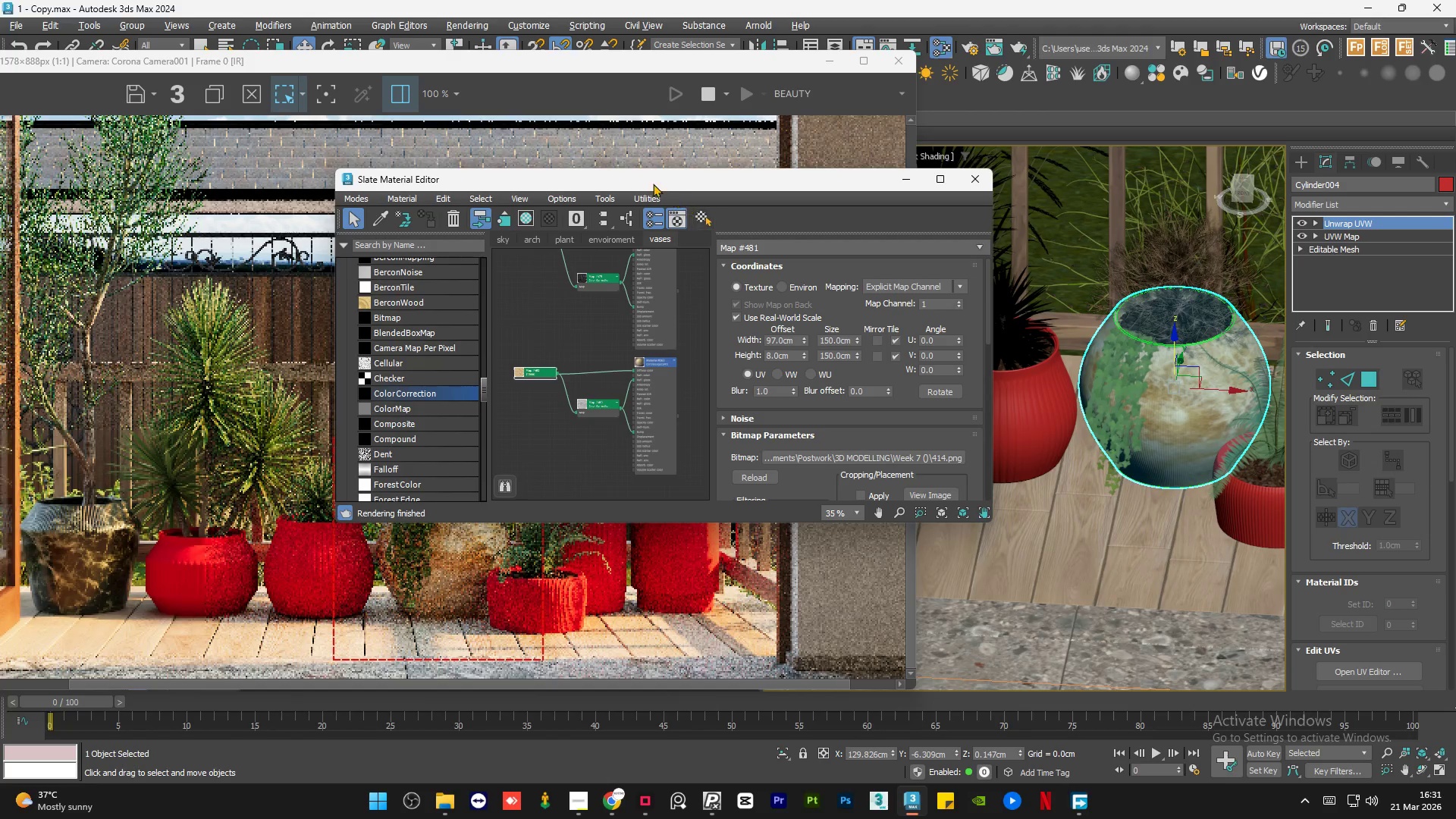 
left_click_drag(start_coordinate=[640, 180], to_coordinate=[890, 173])
 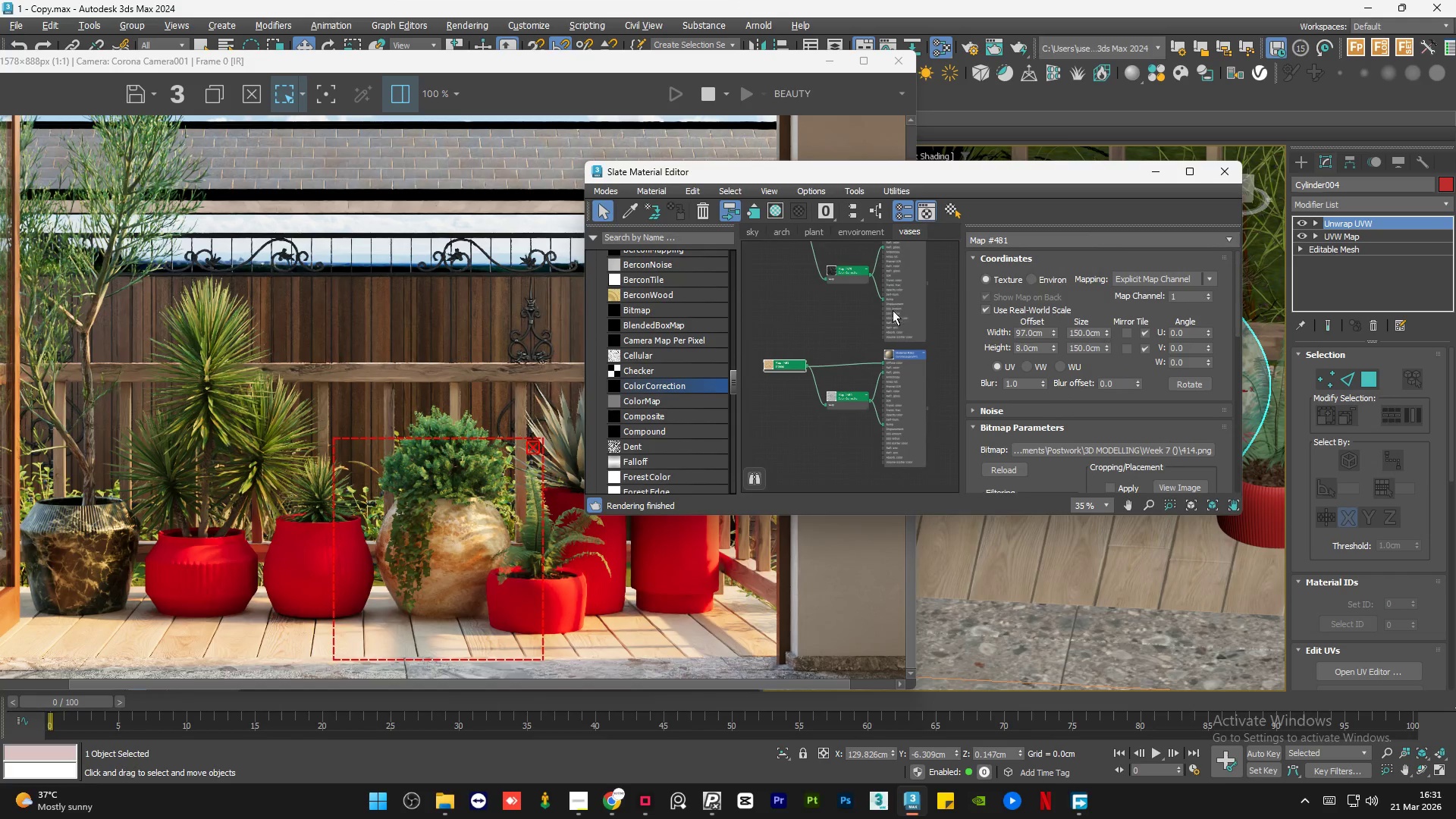 
left_click([847, 312])
 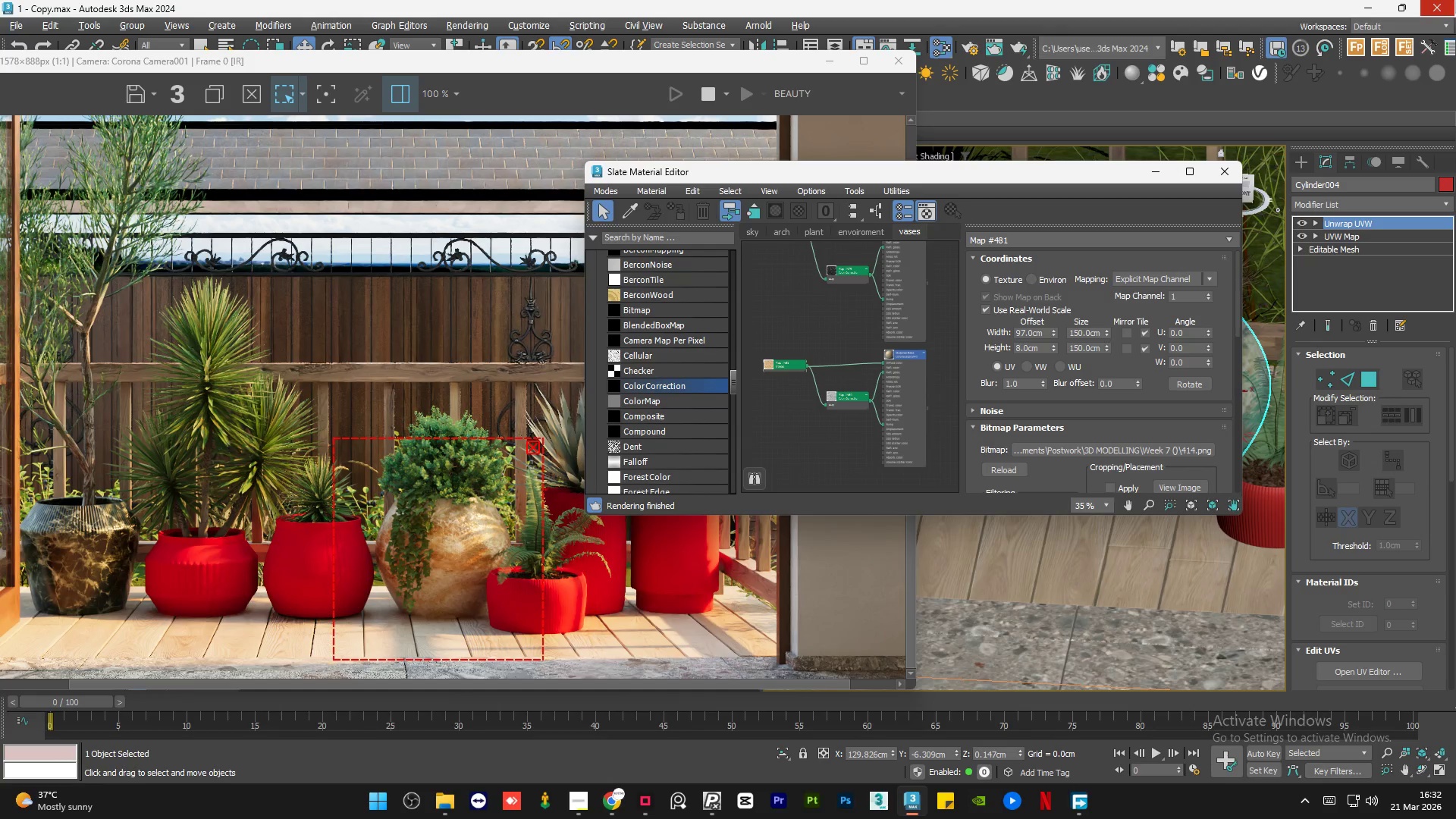 
wait(97.98)
 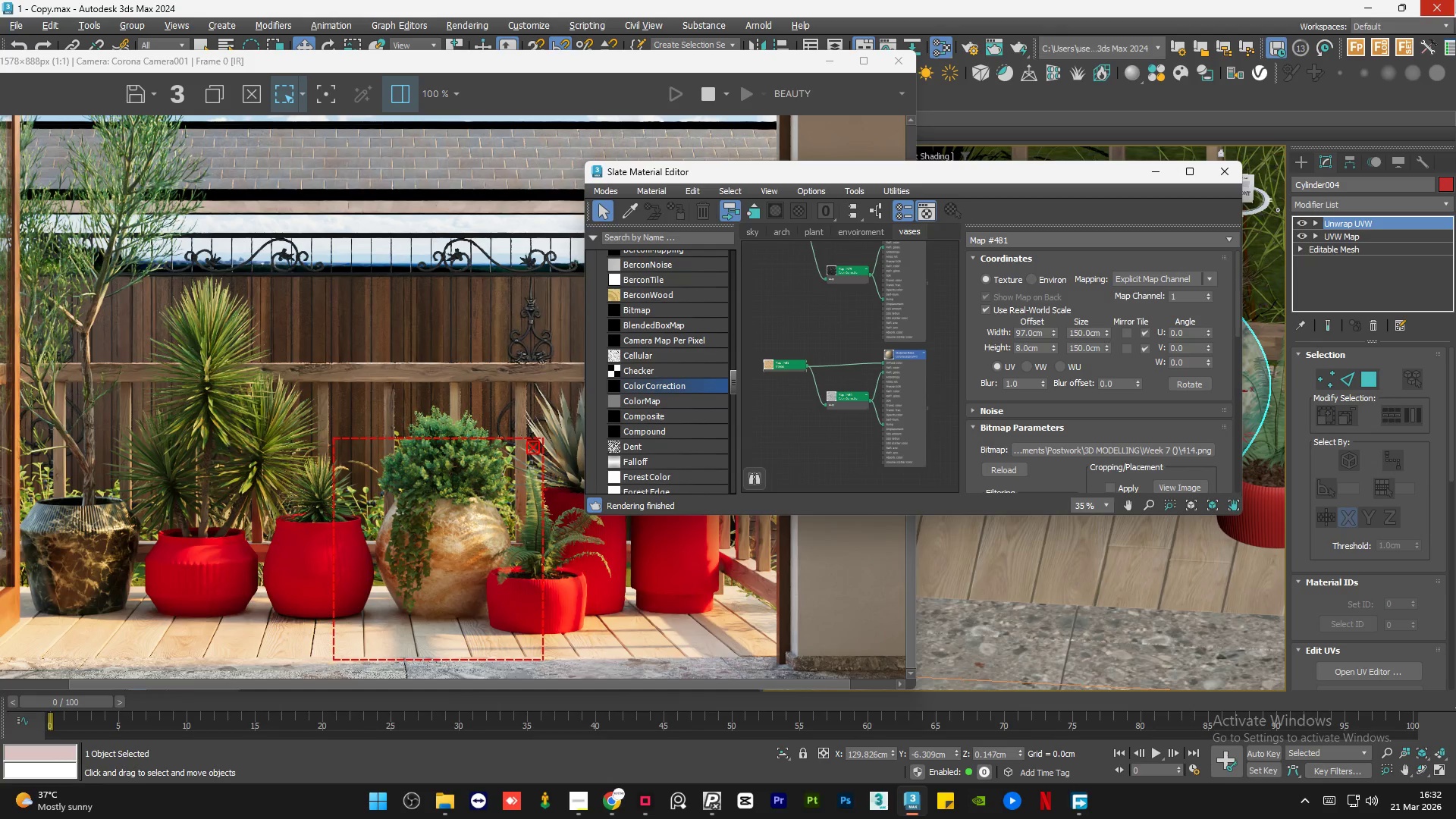 
scroll: coordinate [845, 371], scroll_direction: none, amount: 0.0
 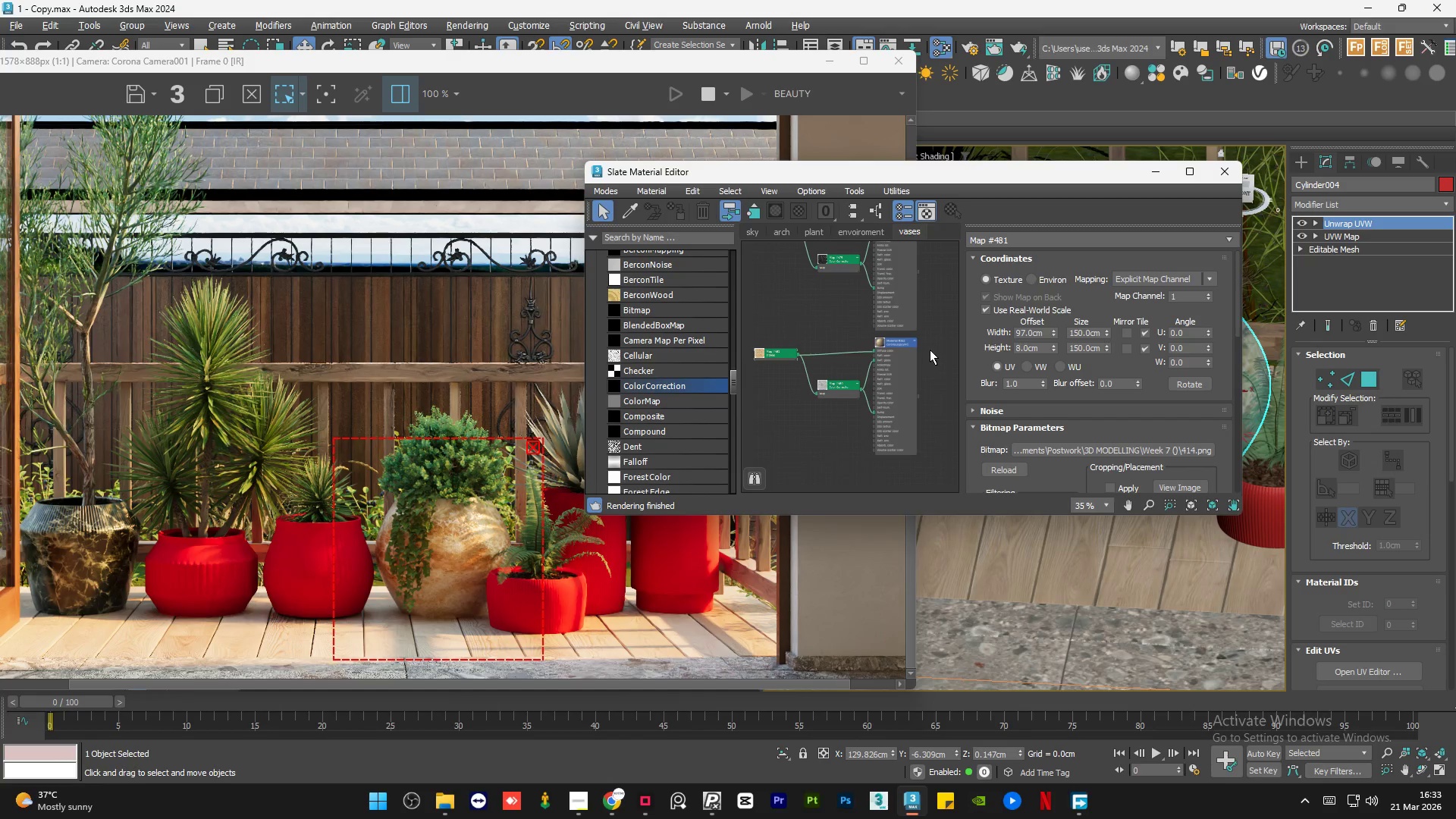 
left_click_drag(start_coordinate=[933, 345], to_coordinate=[839, 420])
 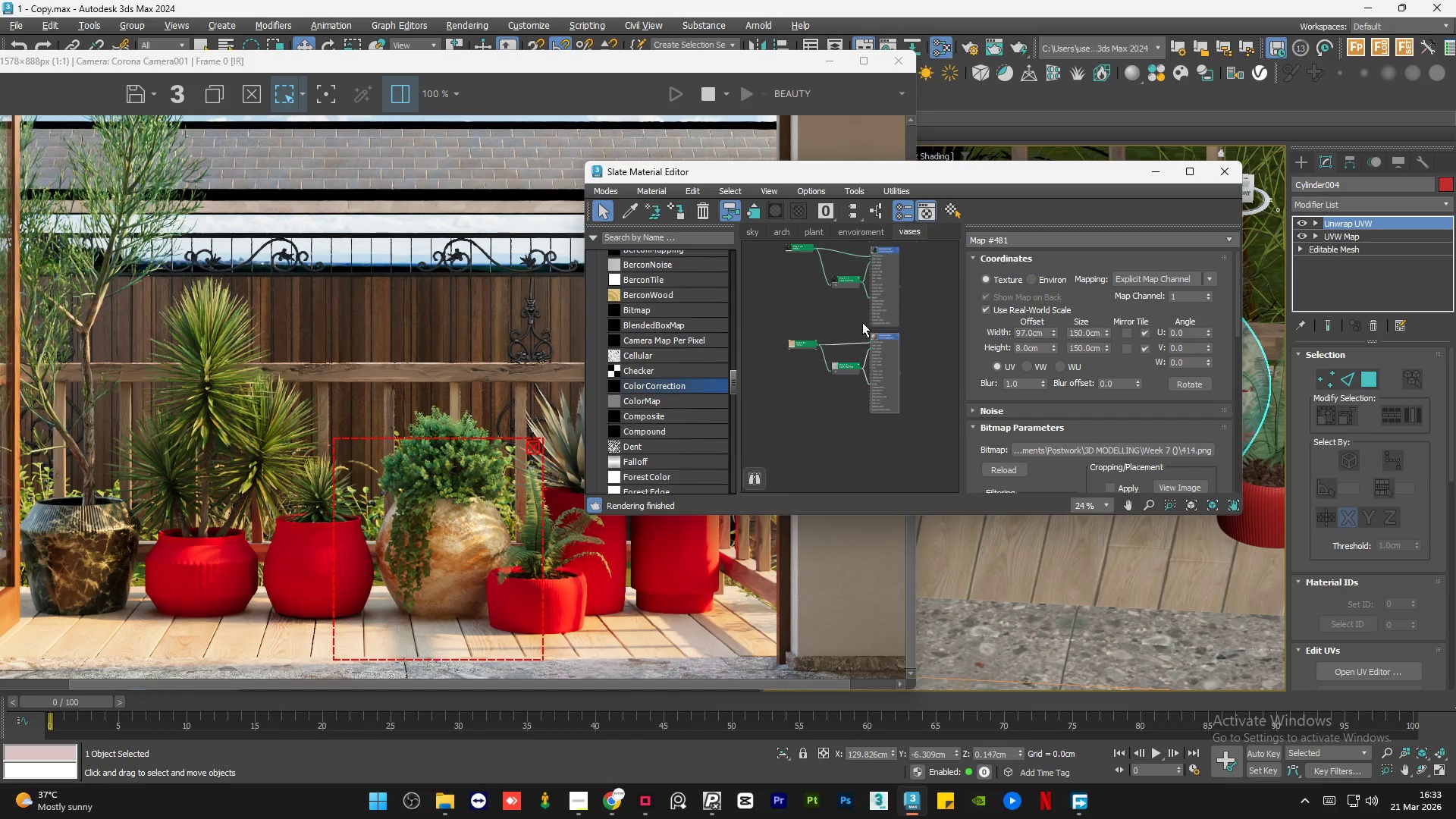 
hold_key(key=ShiftLeft, duration=1.52)
 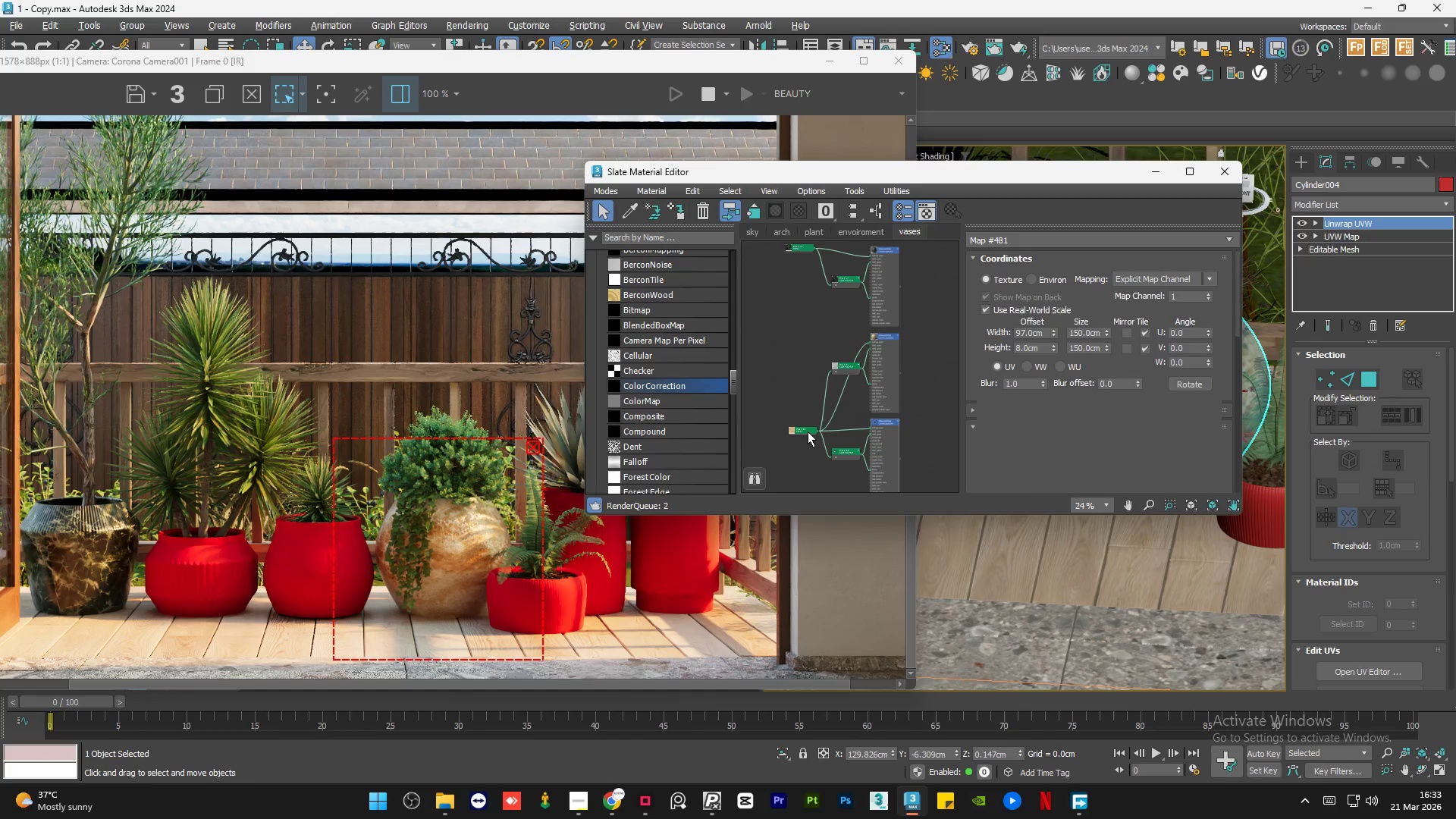 
scroll: coordinate [861, 322], scroll_direction: down, amount: 1.0
 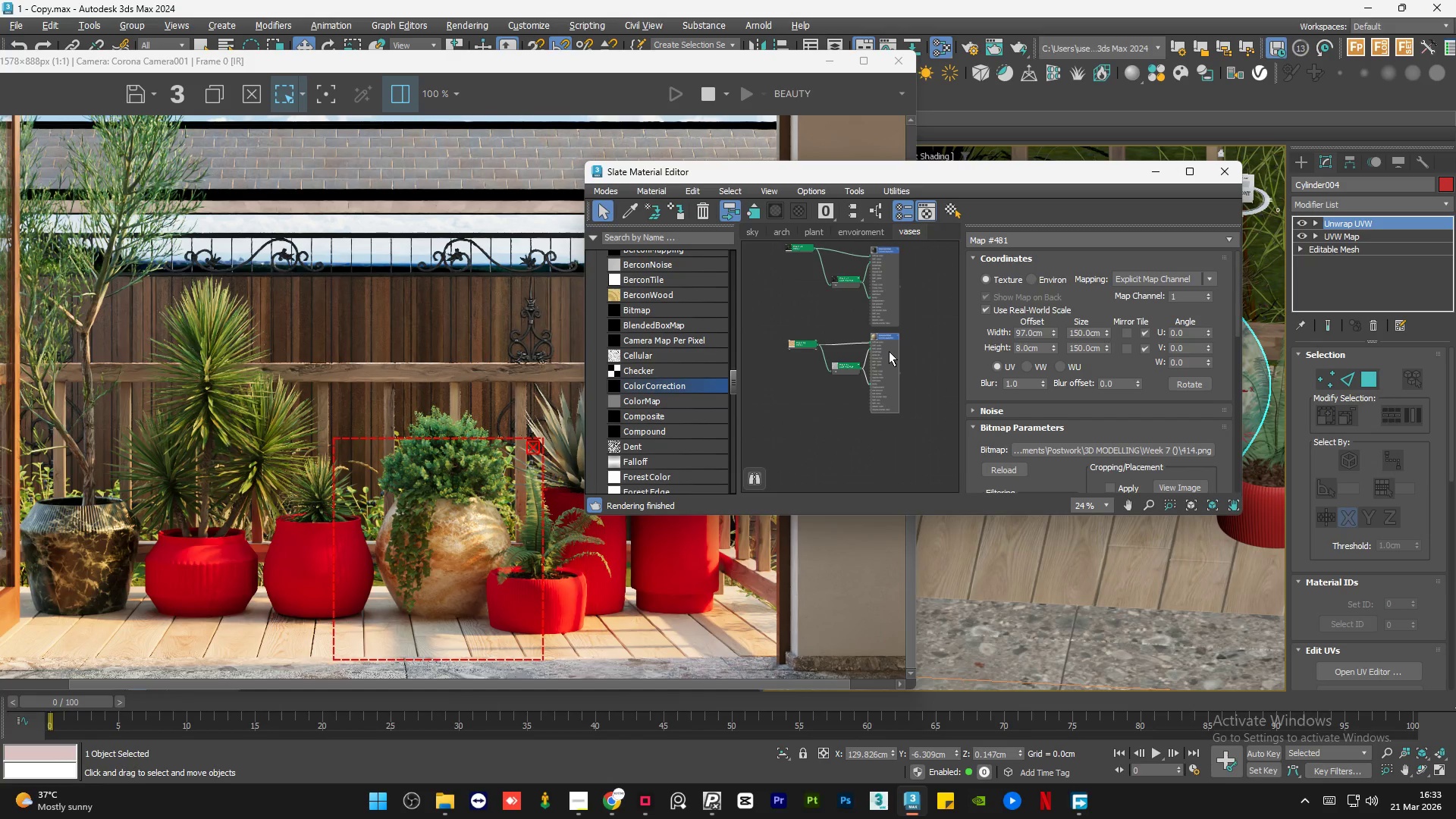 
left_click_drag(start_coordinate=[887, 355], to_coordinate=[888, 442])
 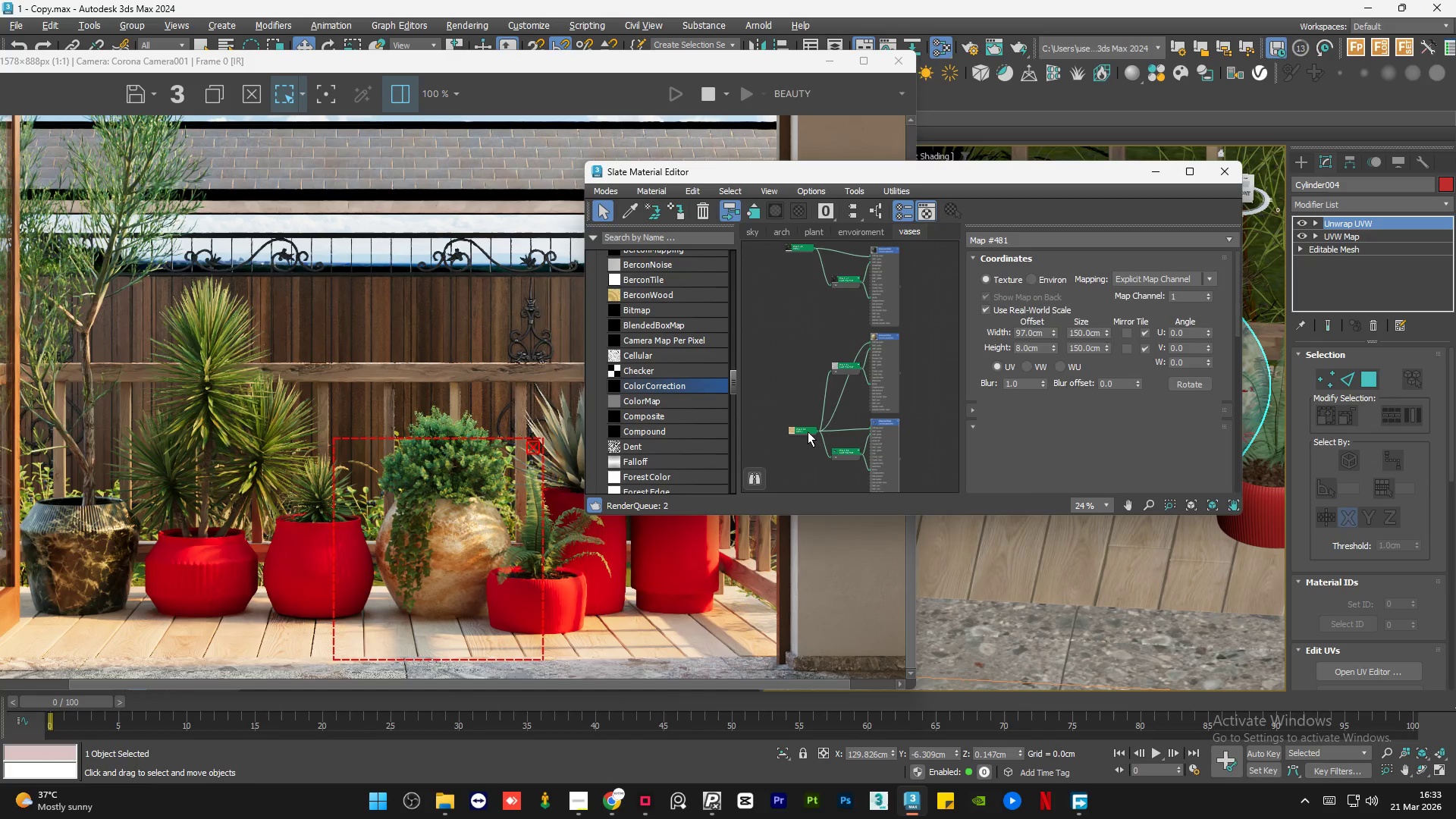 
key(Shift+ShiftLeft)
 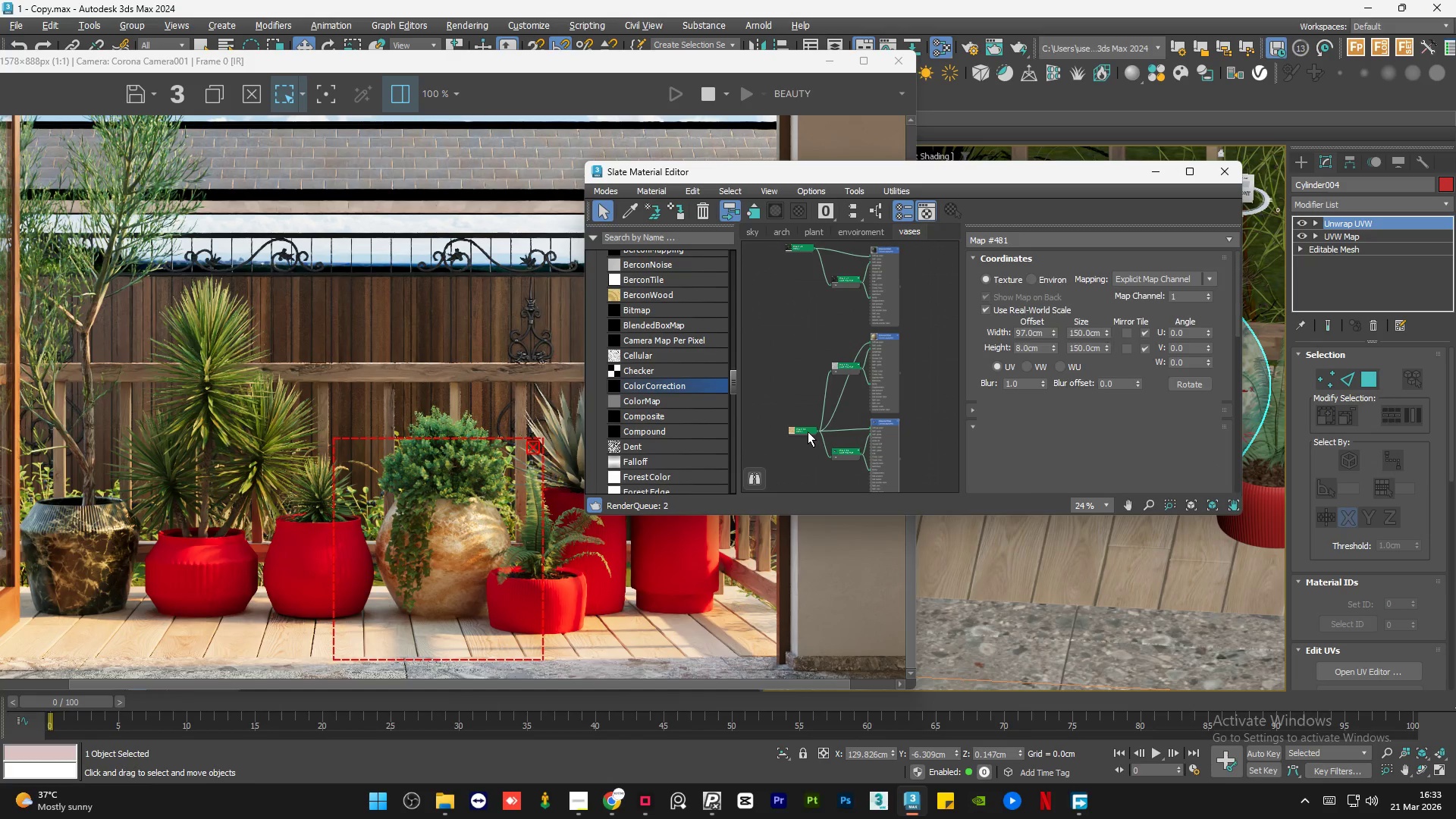 
left_click_drag(start_coordinate=[807, 431], to_coordinate=[796, 342])
 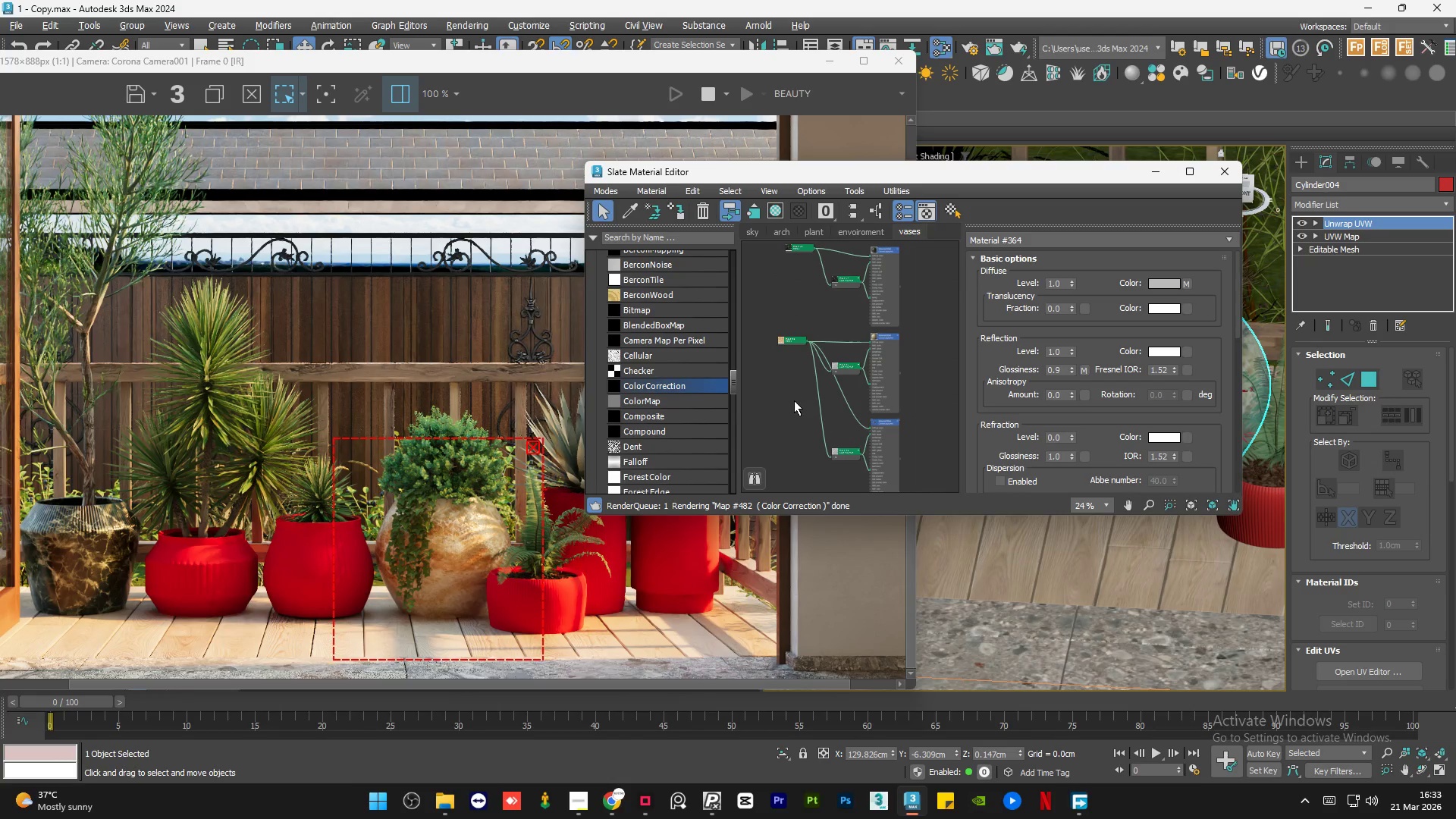 
left_click([794, 400])
 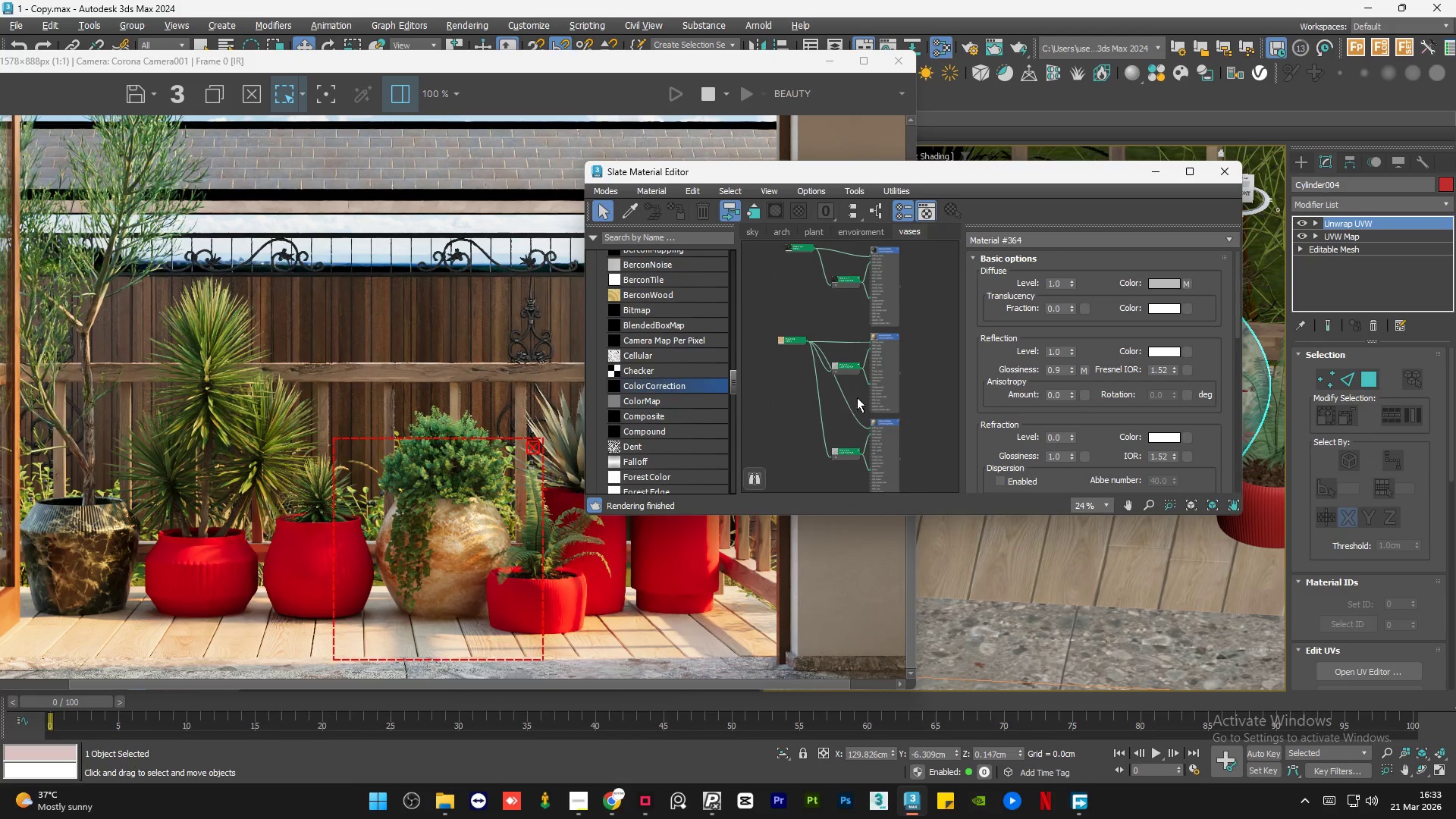 
left_click_drag(start_coordinate=[857, 397], to_coordinate=[797, 403])
 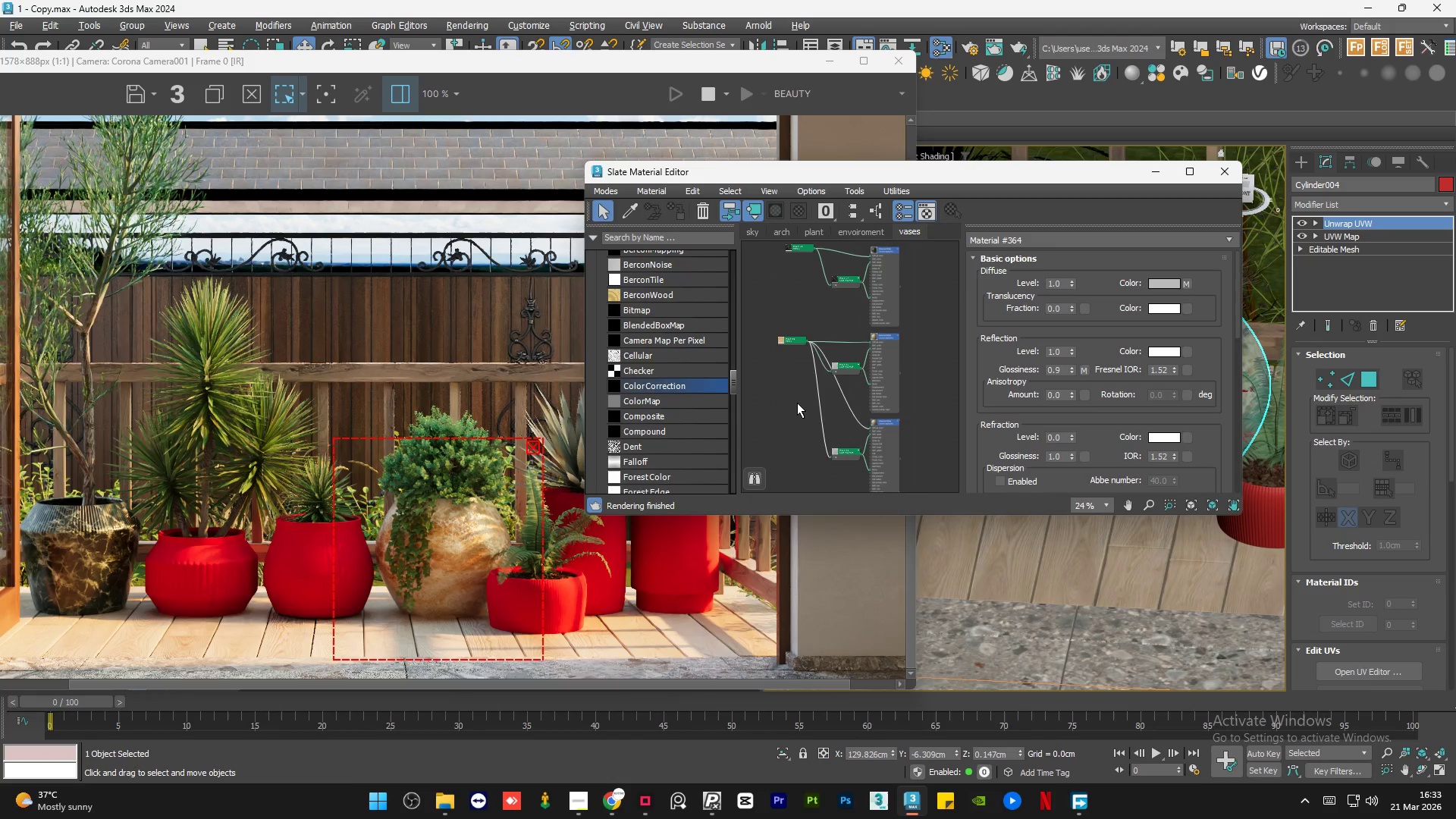 
key(Delete)
 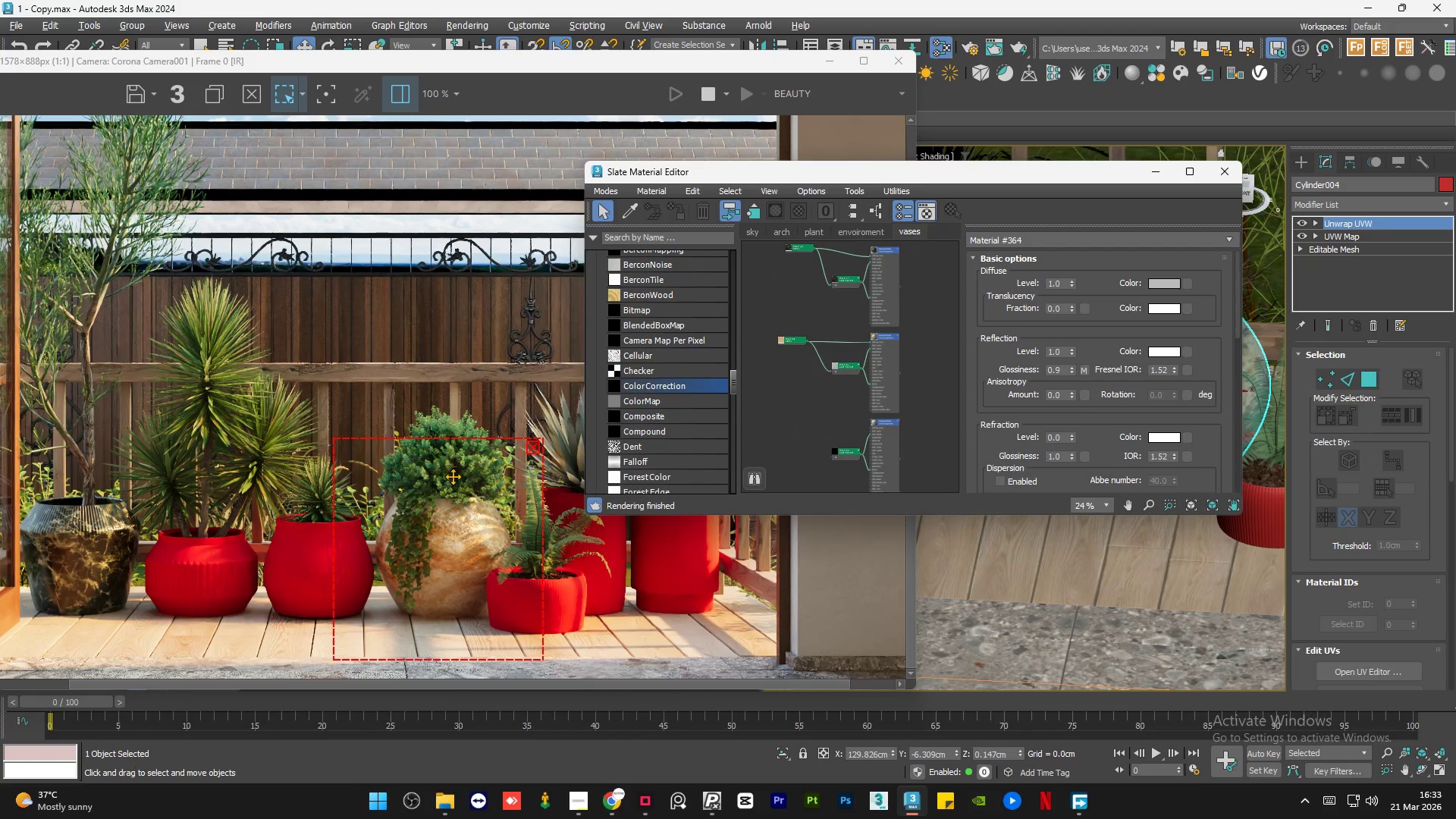 
mouse_move([603, 797])
 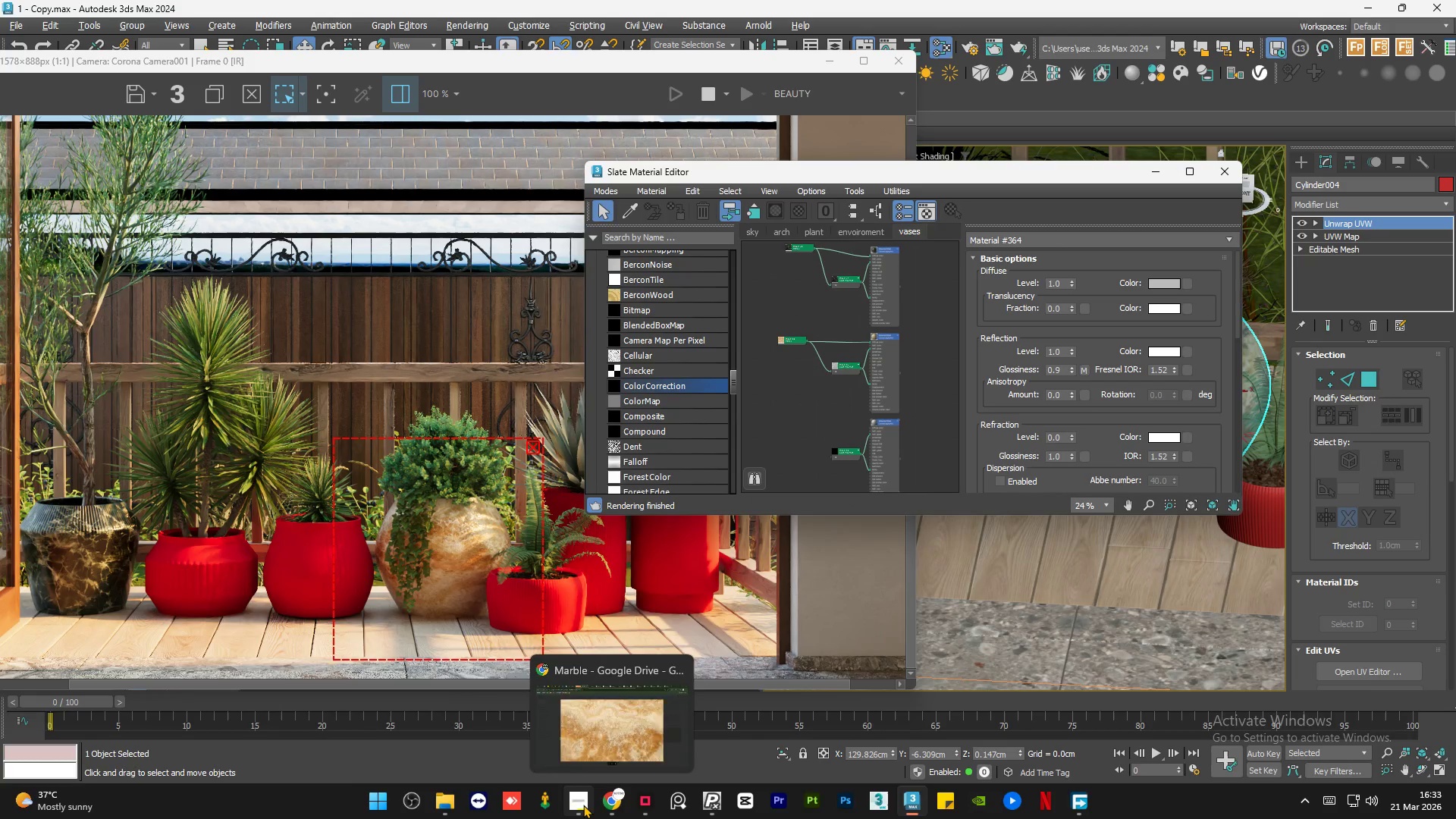 
left_click([583, 805])